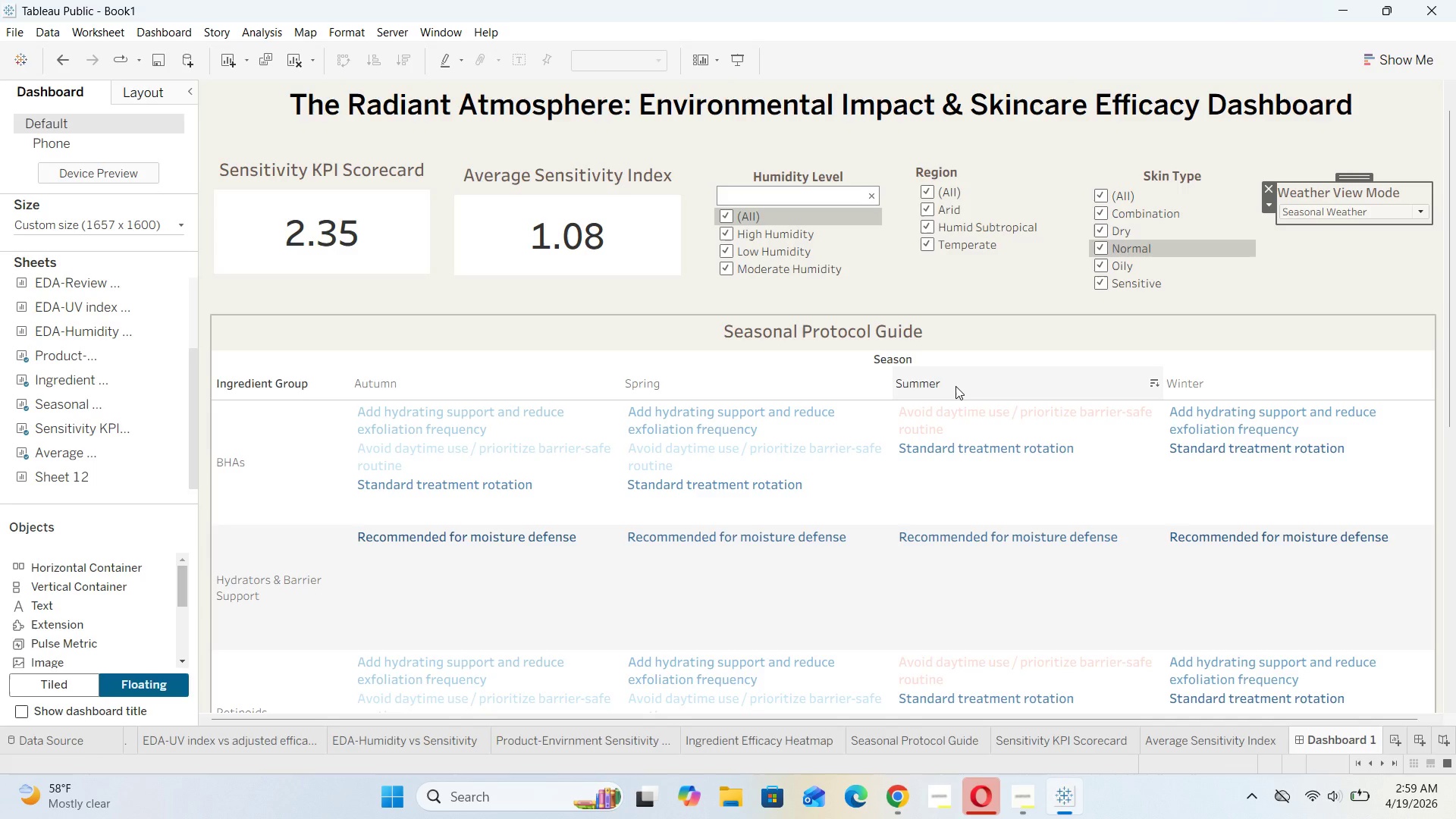 
left_click([748, 742])
 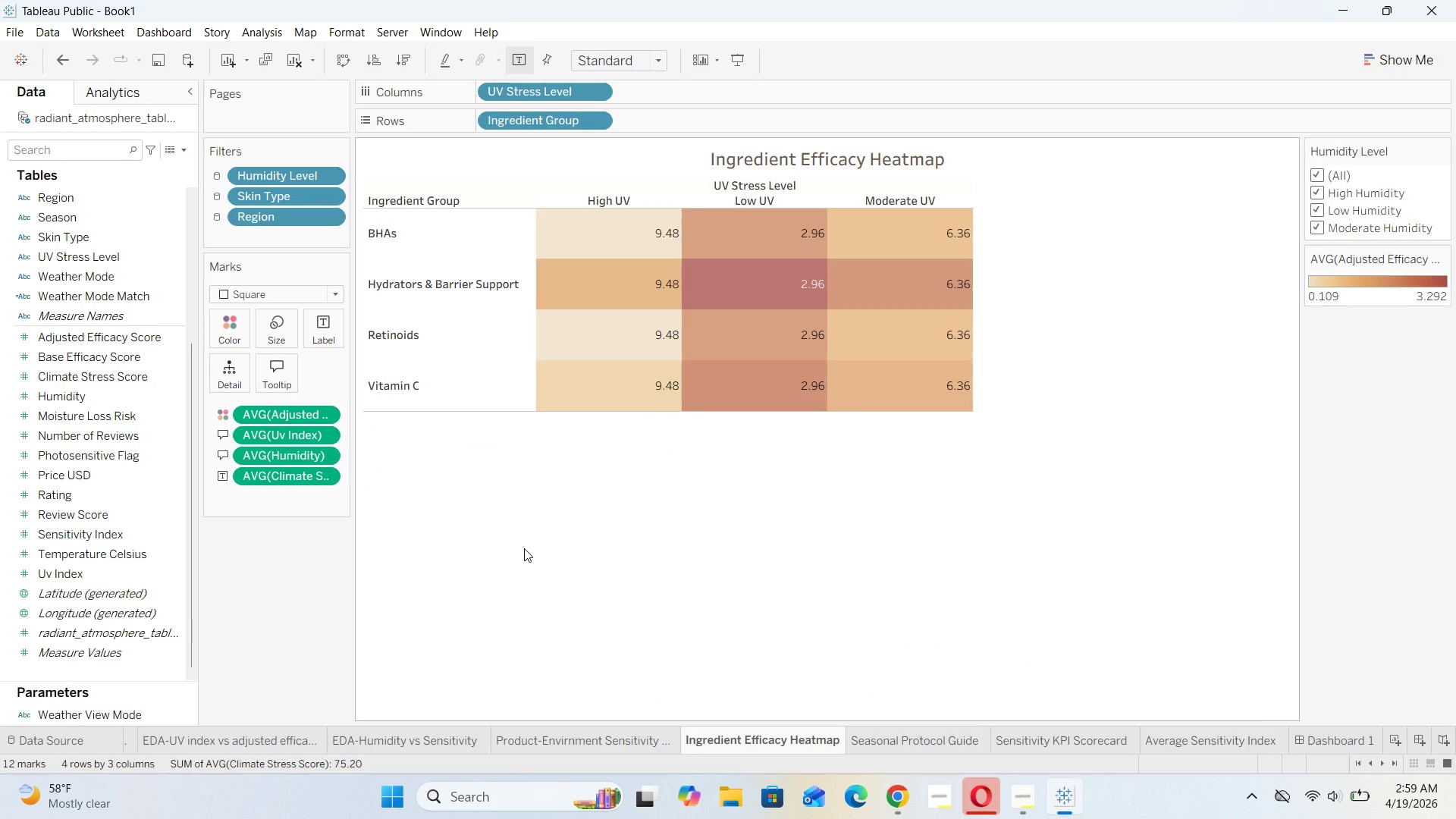 
wait(14.67)
 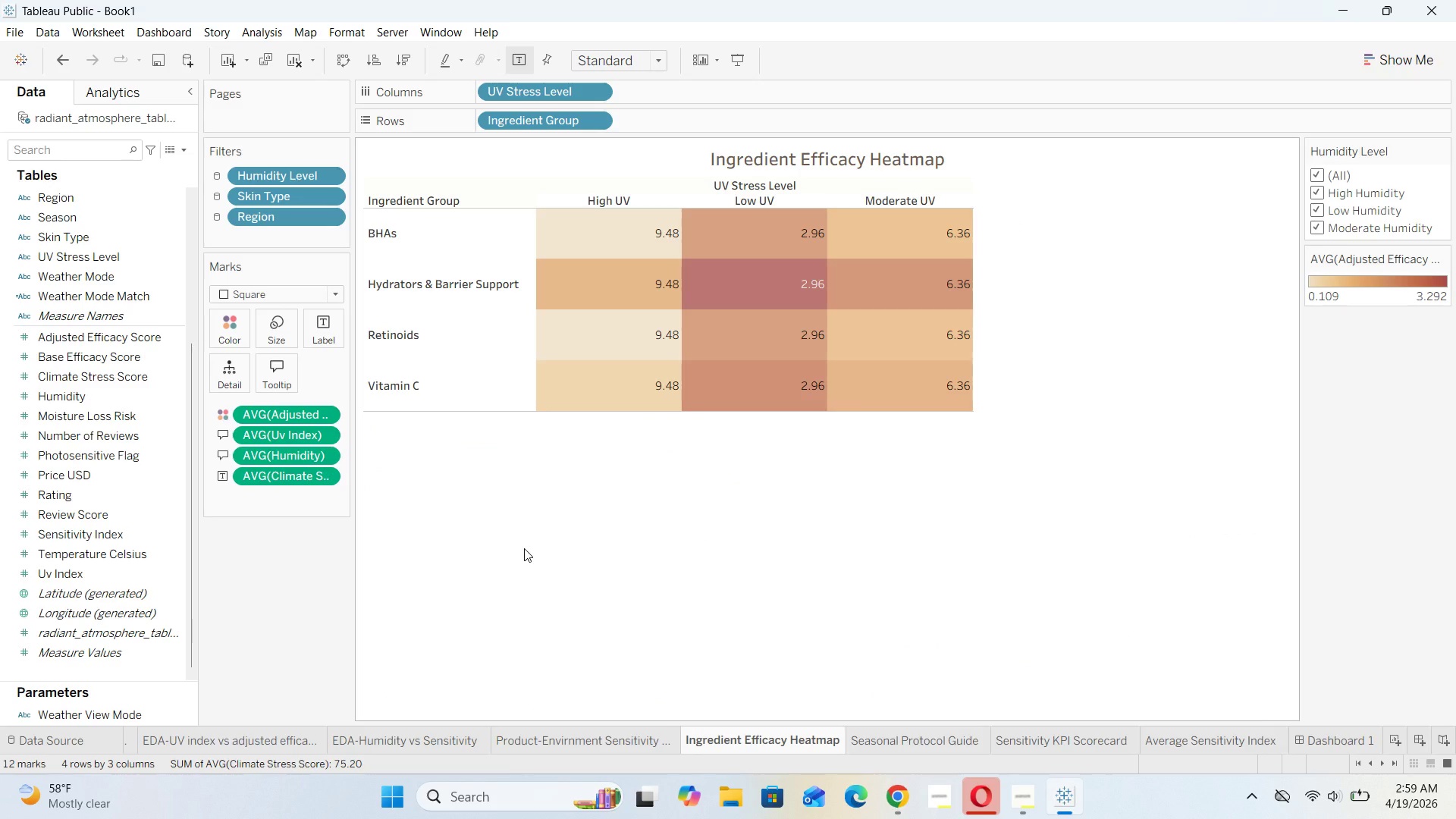 
left_click([165, 712])
 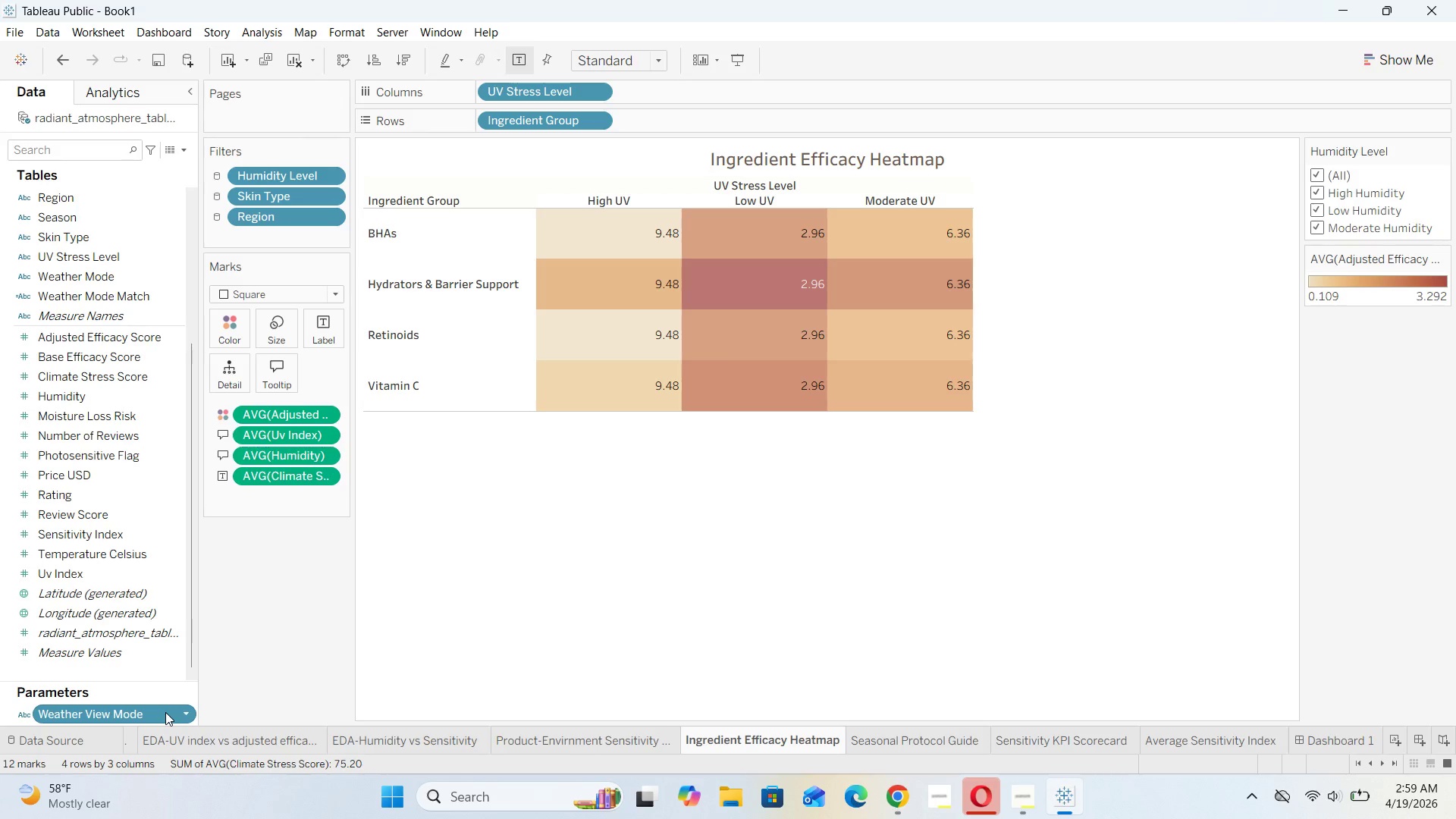 
right_click([165, 712])
 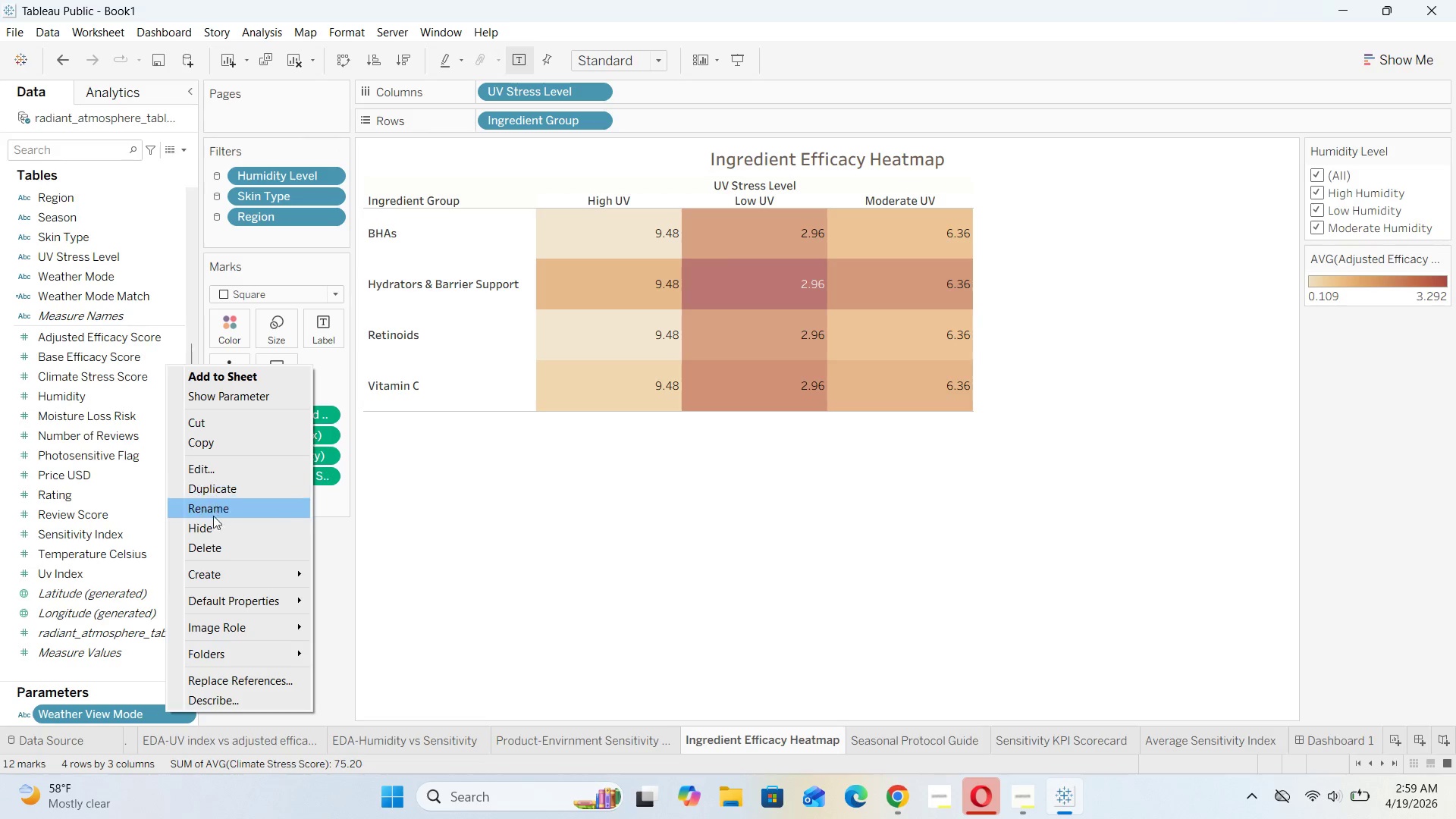 
left_click([206, 543])
 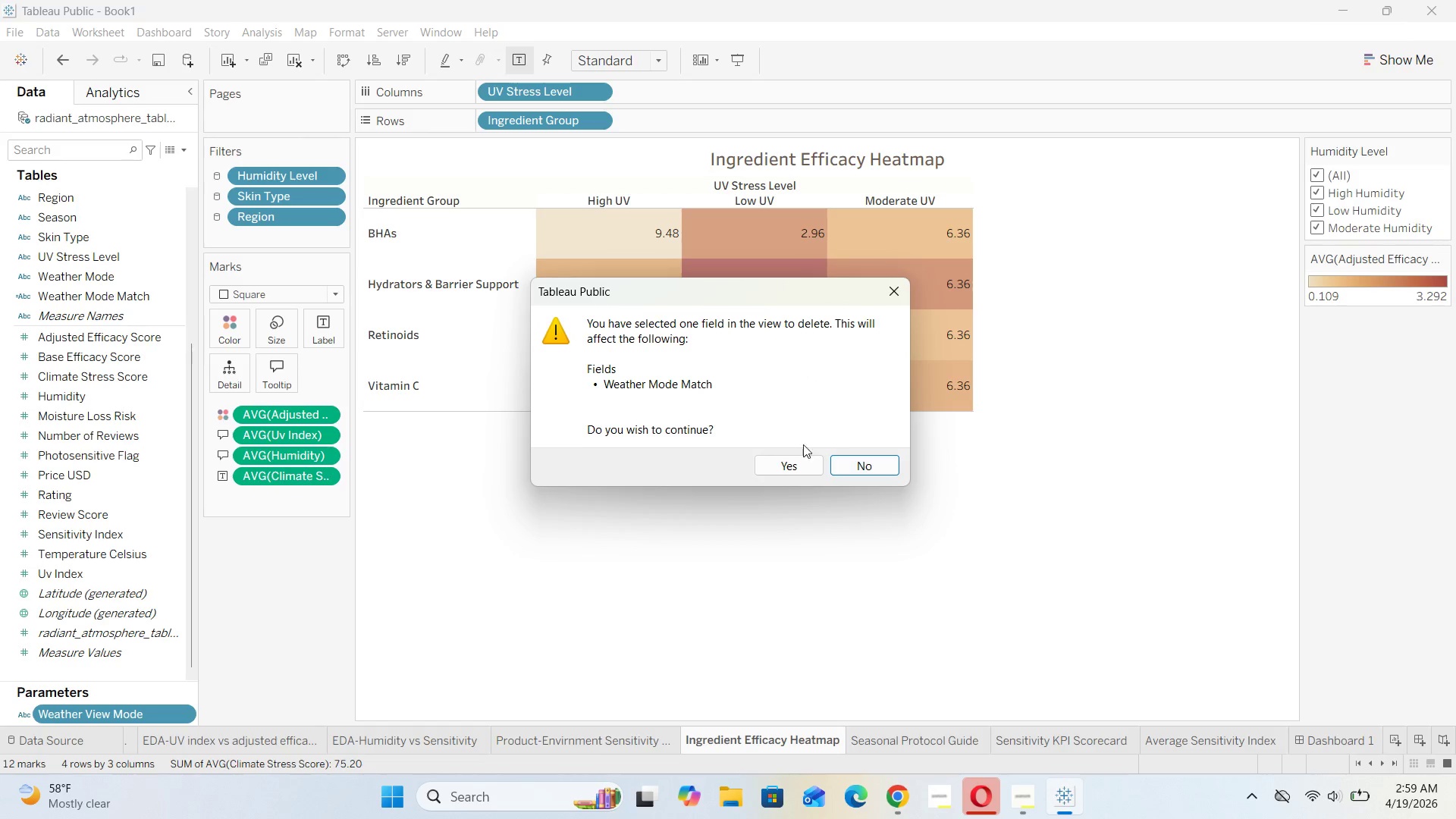 
left_click([793, 467])
 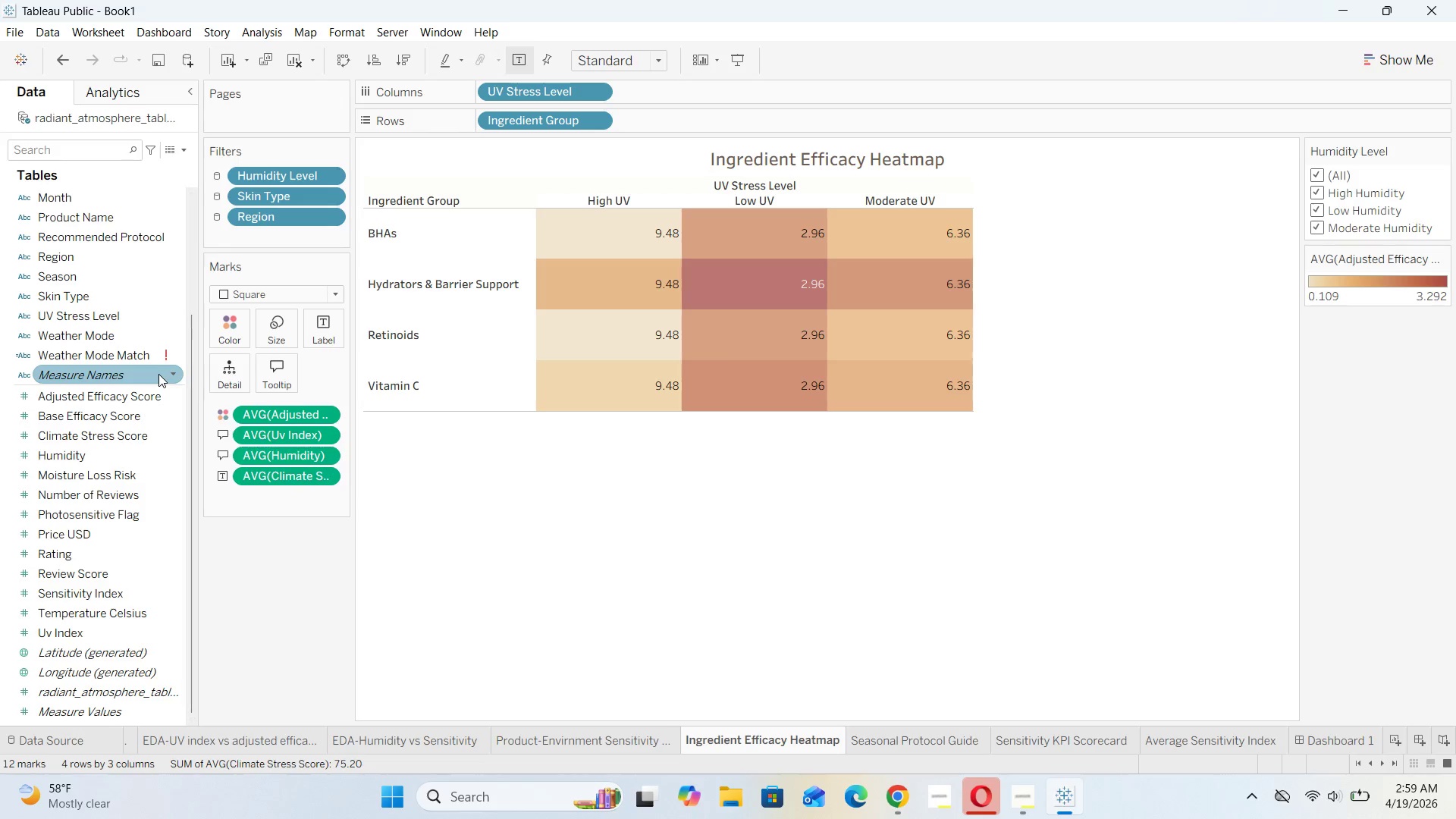 
right_click([146, 357])
 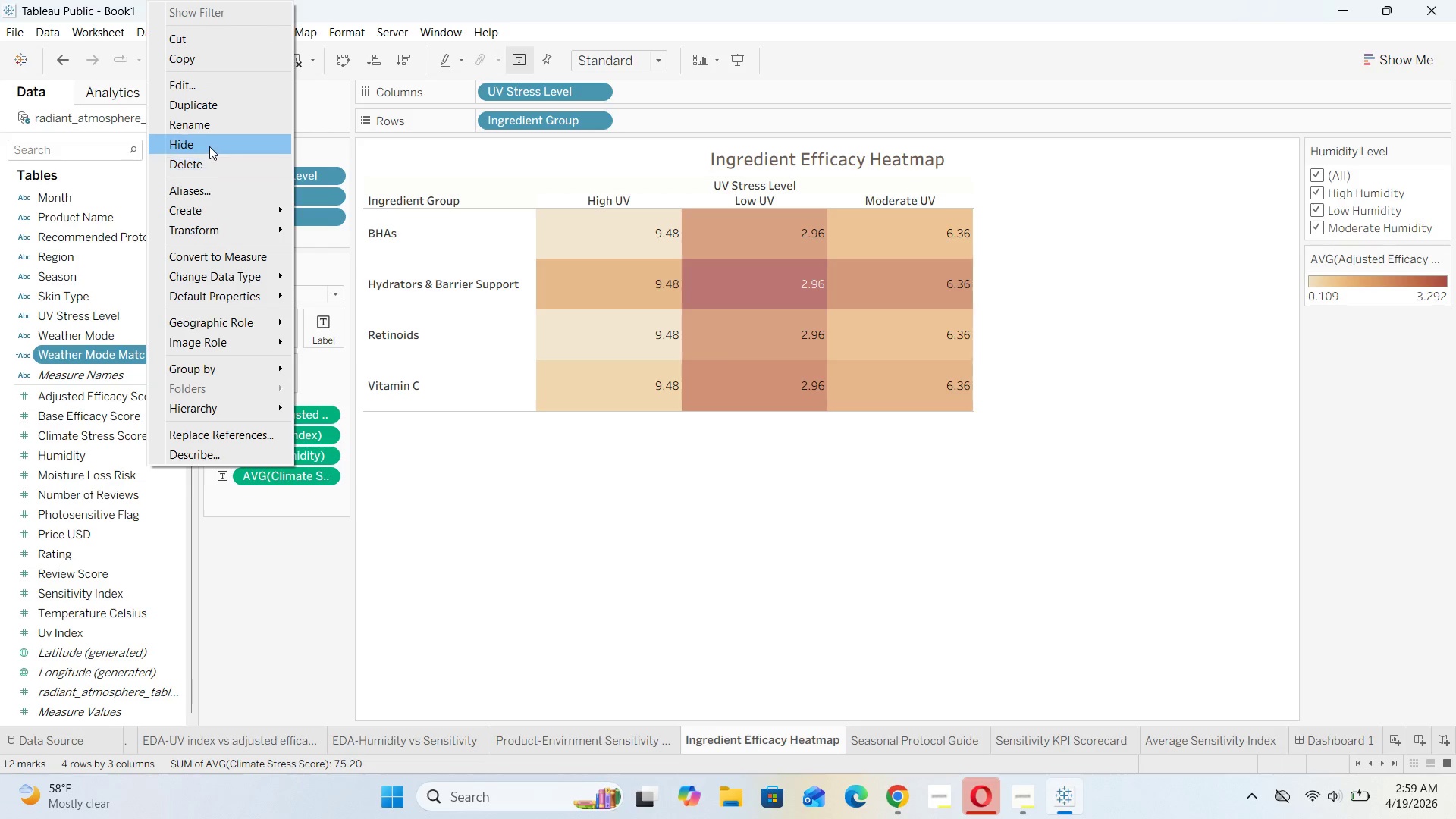 
left_click([206, 162])
 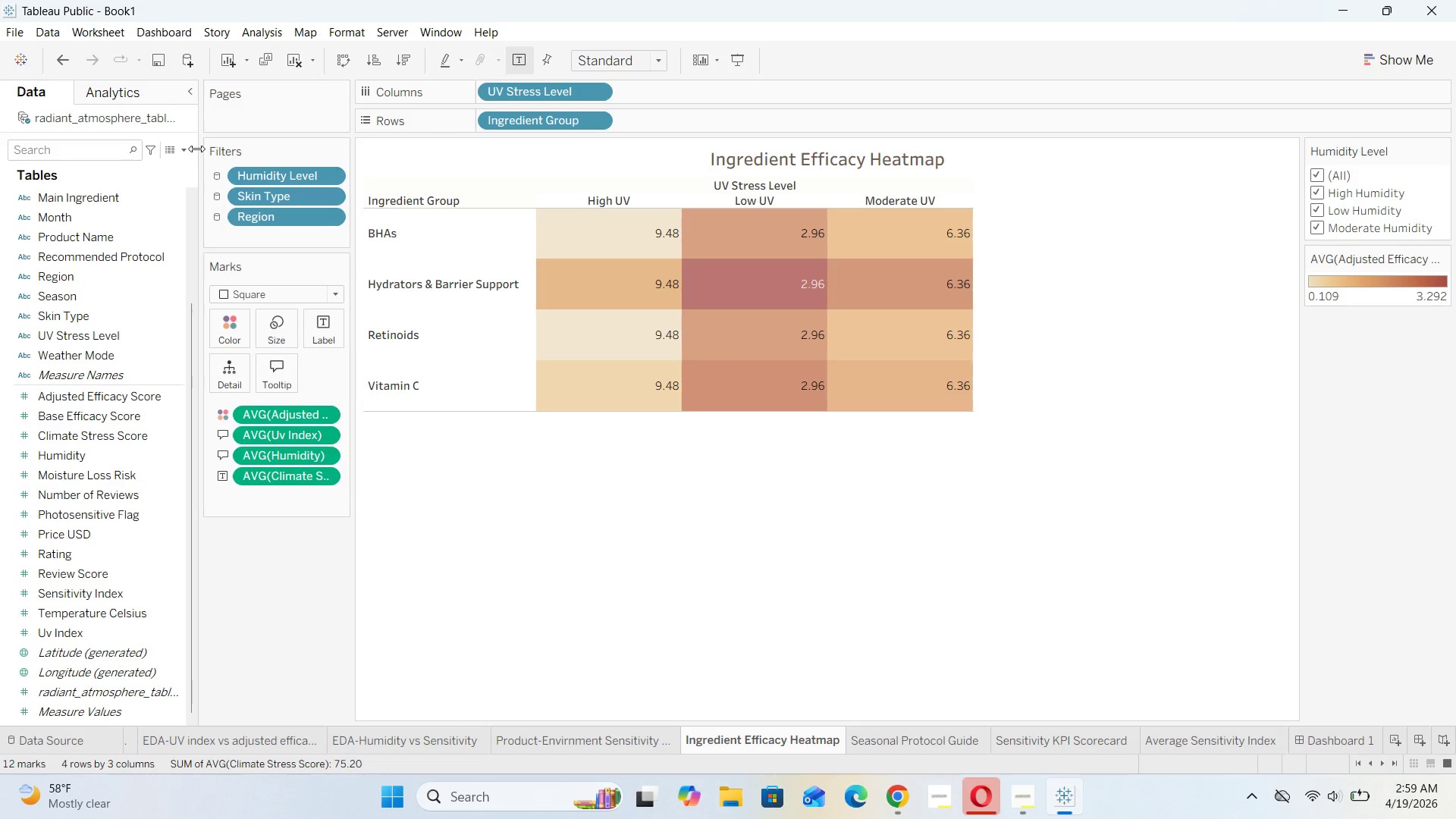 
left_click([190, 152])
 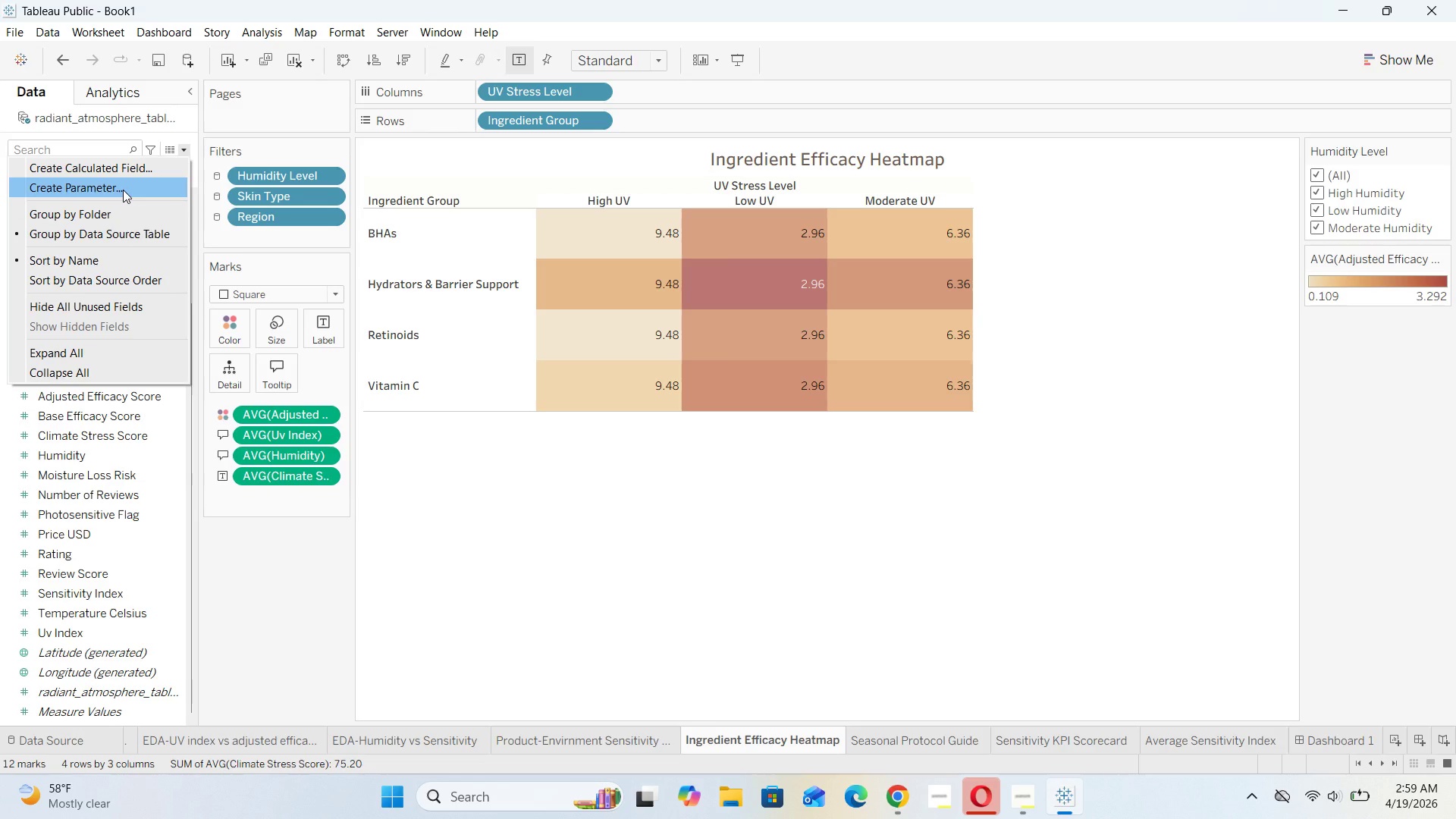 
left_click([123, 190])
 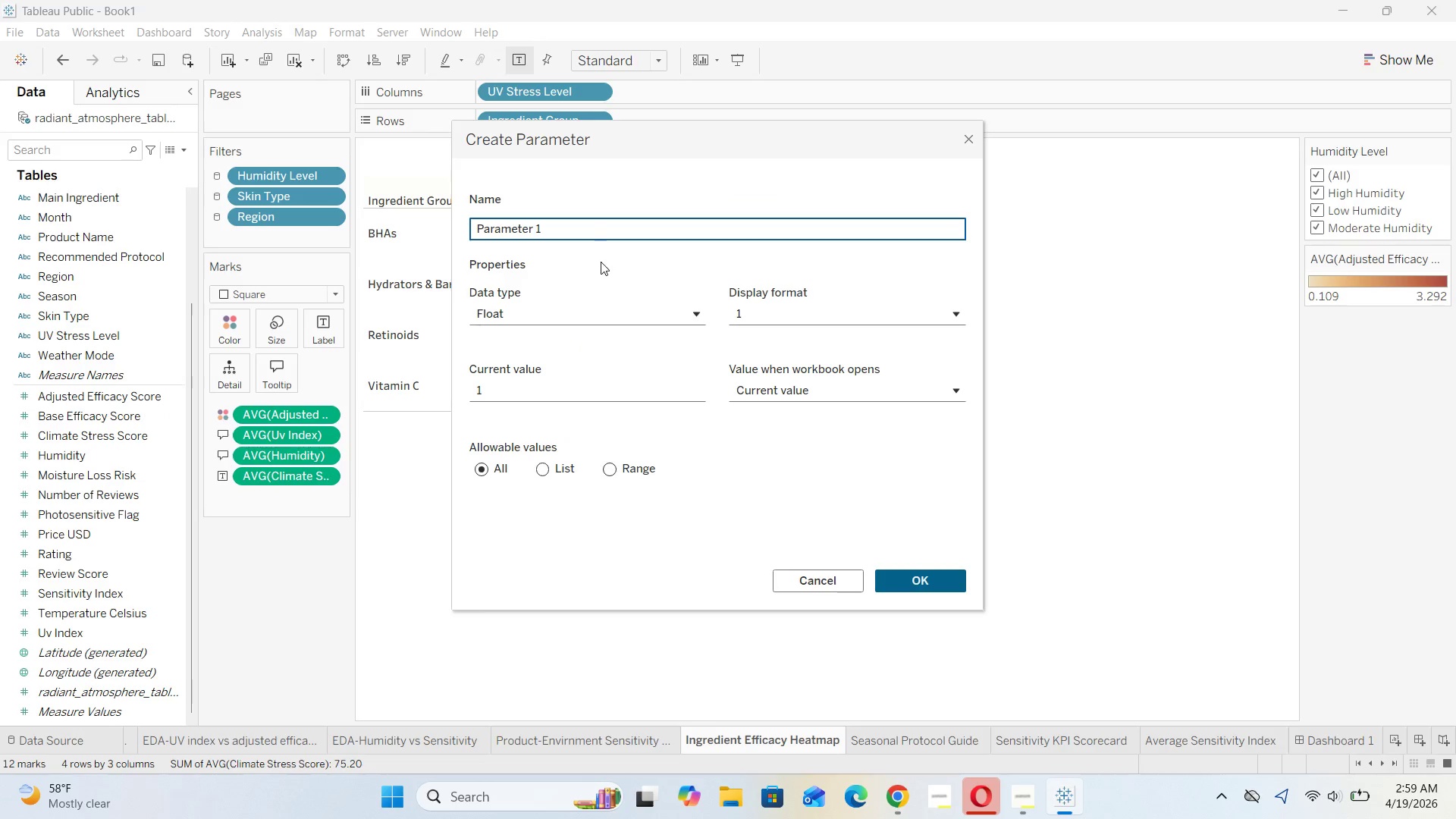 
left_click_drag(start_coordinate=[583, 232], to_coordinate=[463, 232])
 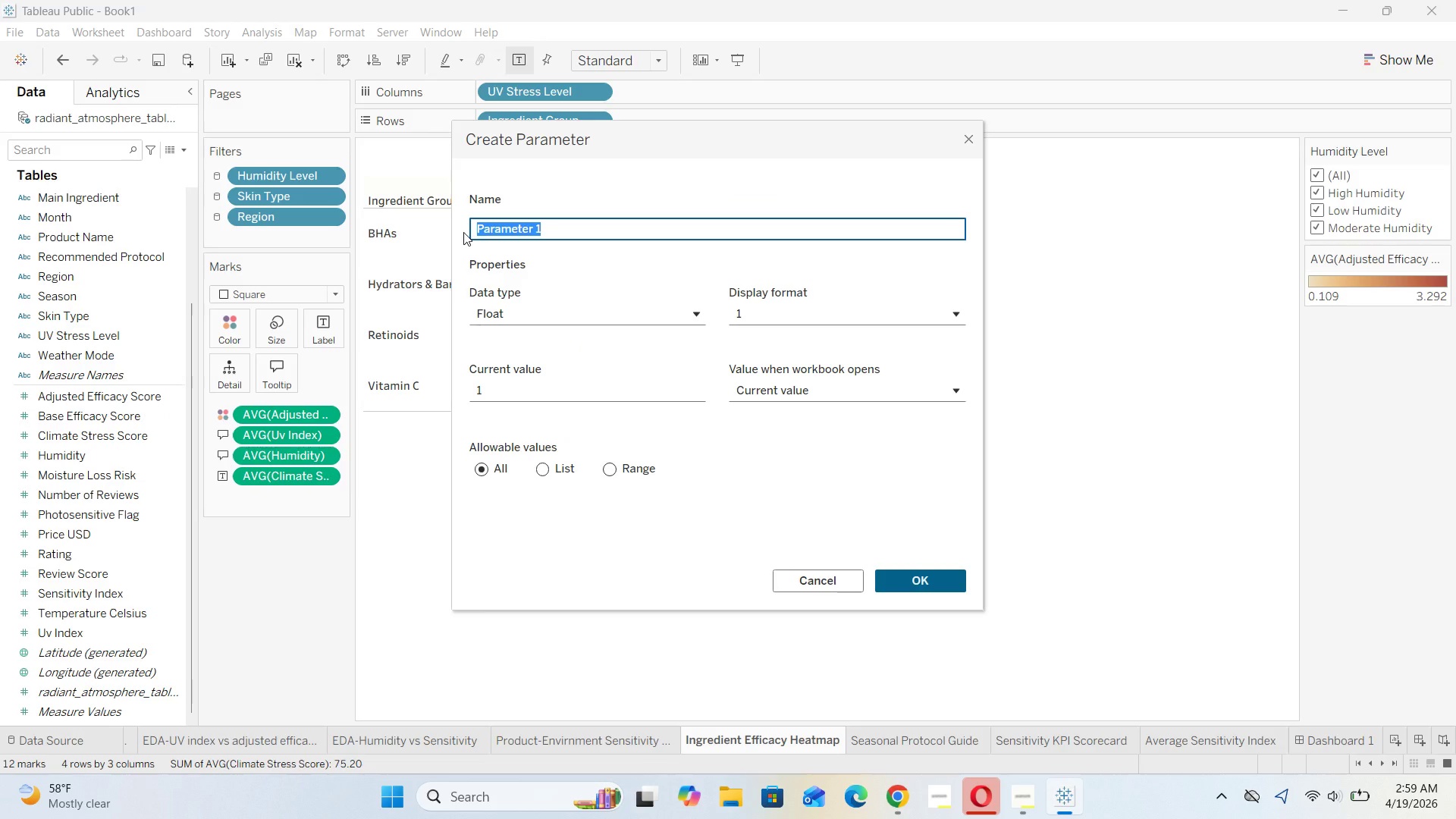 
type(Weather View Mode)
 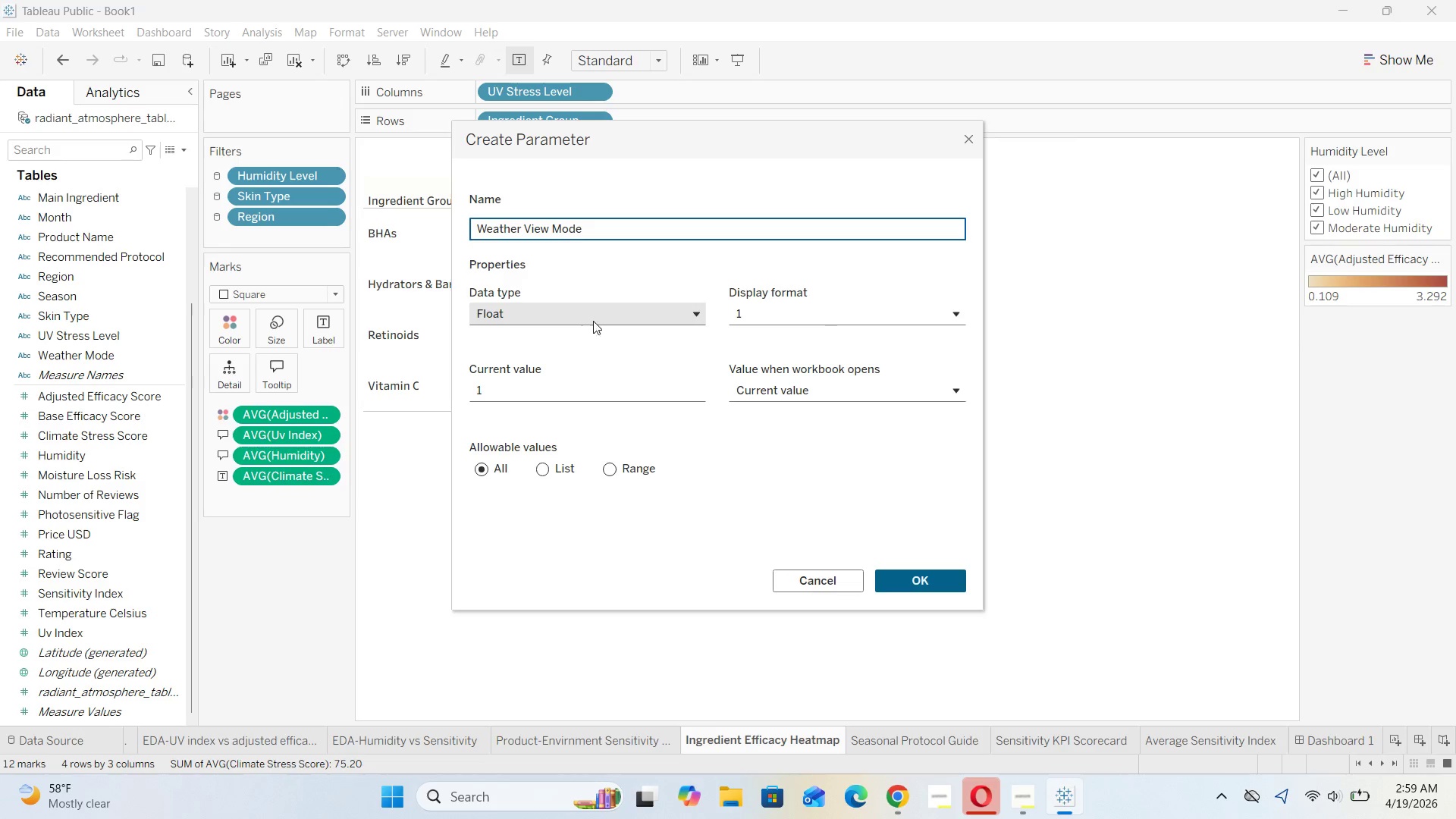 
left_click([598, 321])
 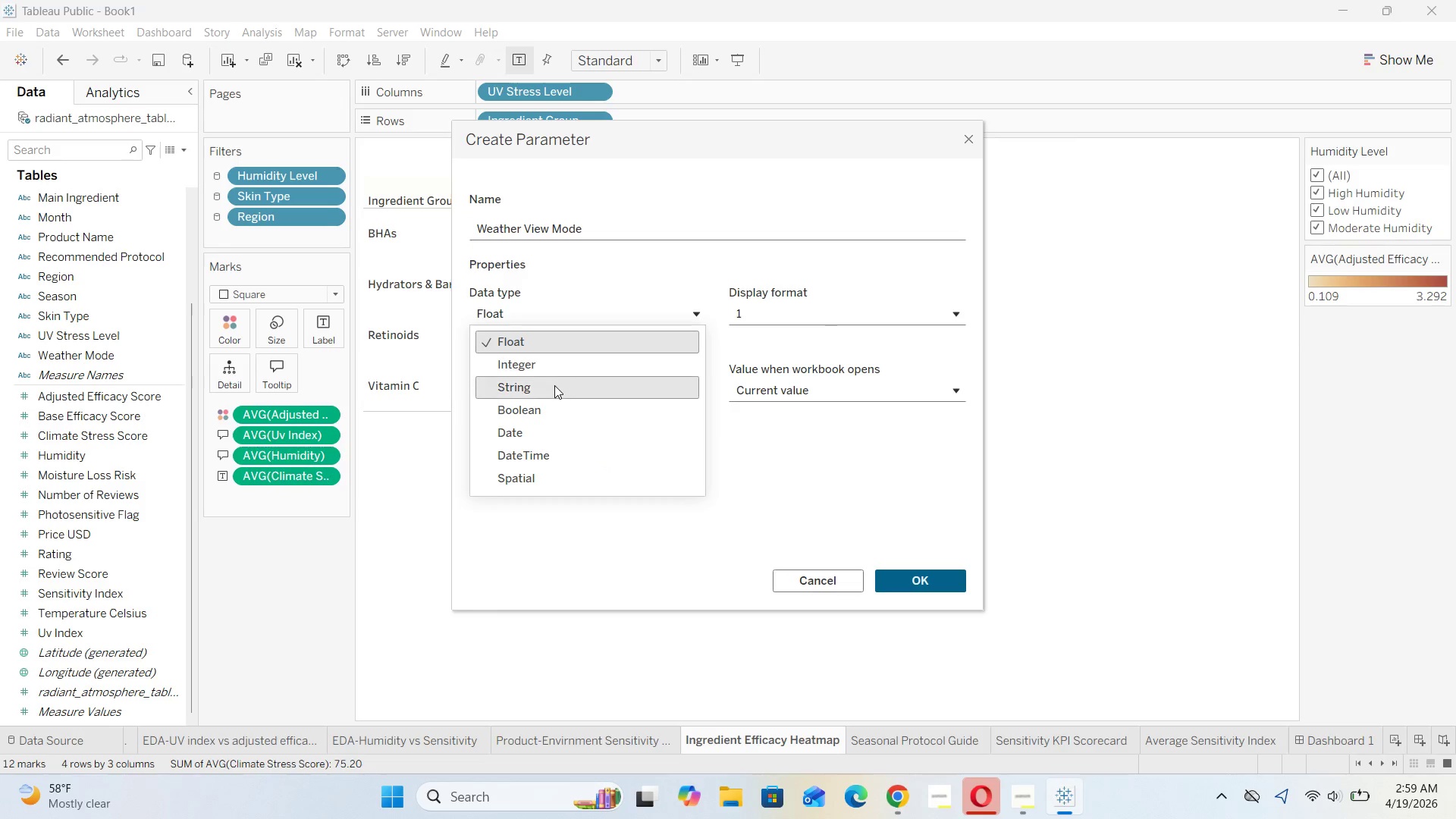 
left_click([554, 385])
 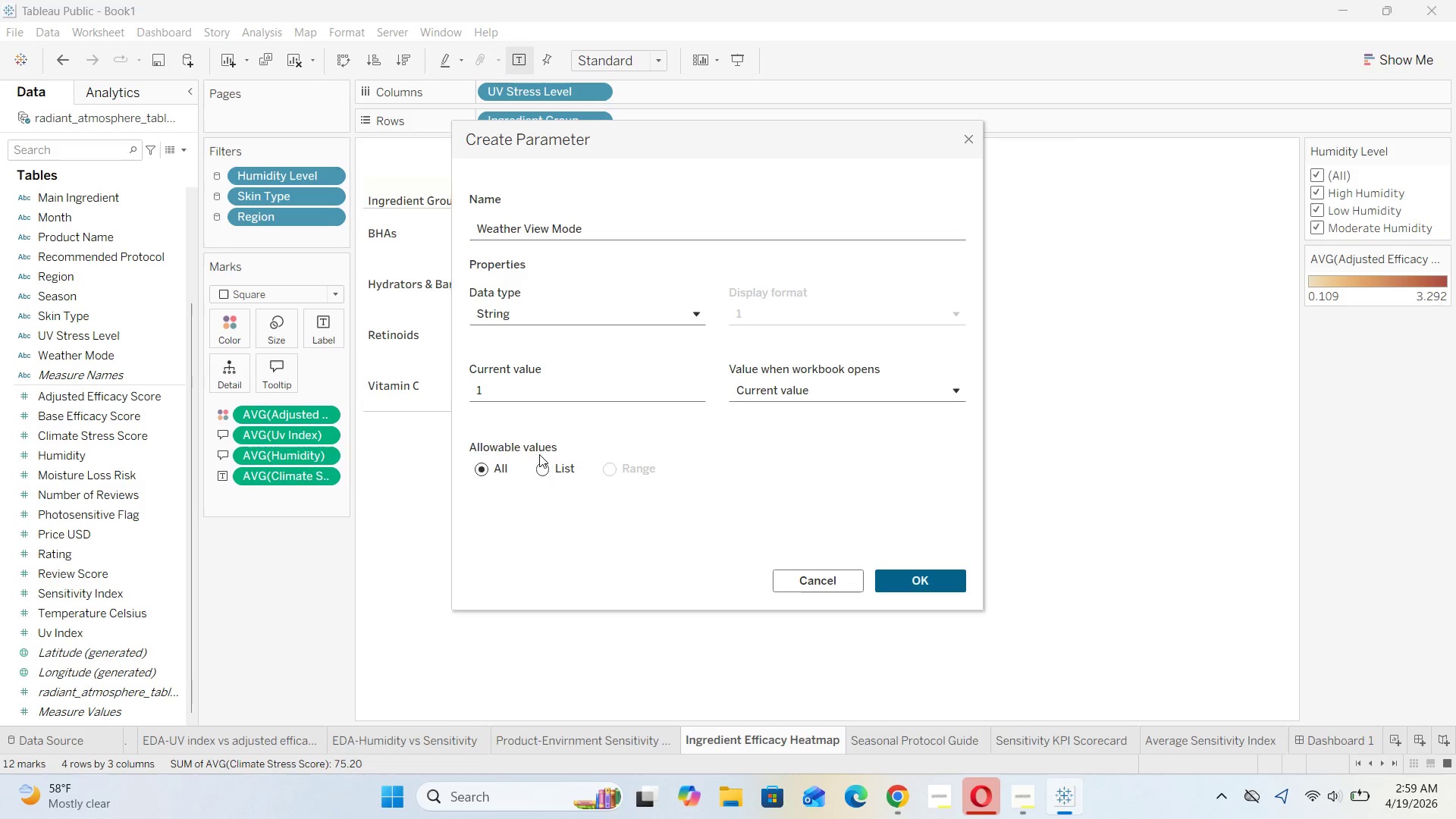 
left_click([543, 473])
 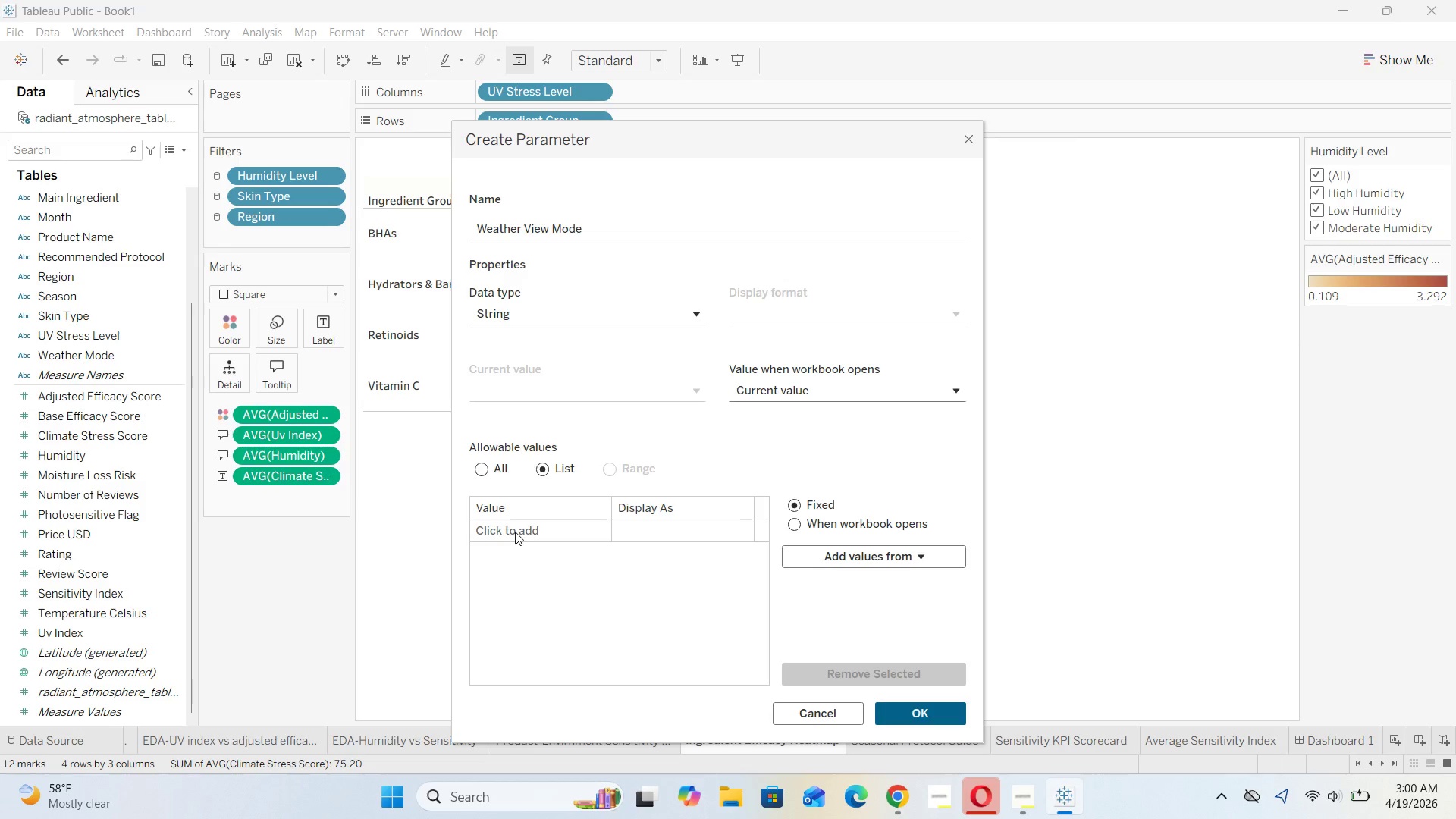 
left_click([515, 532])
 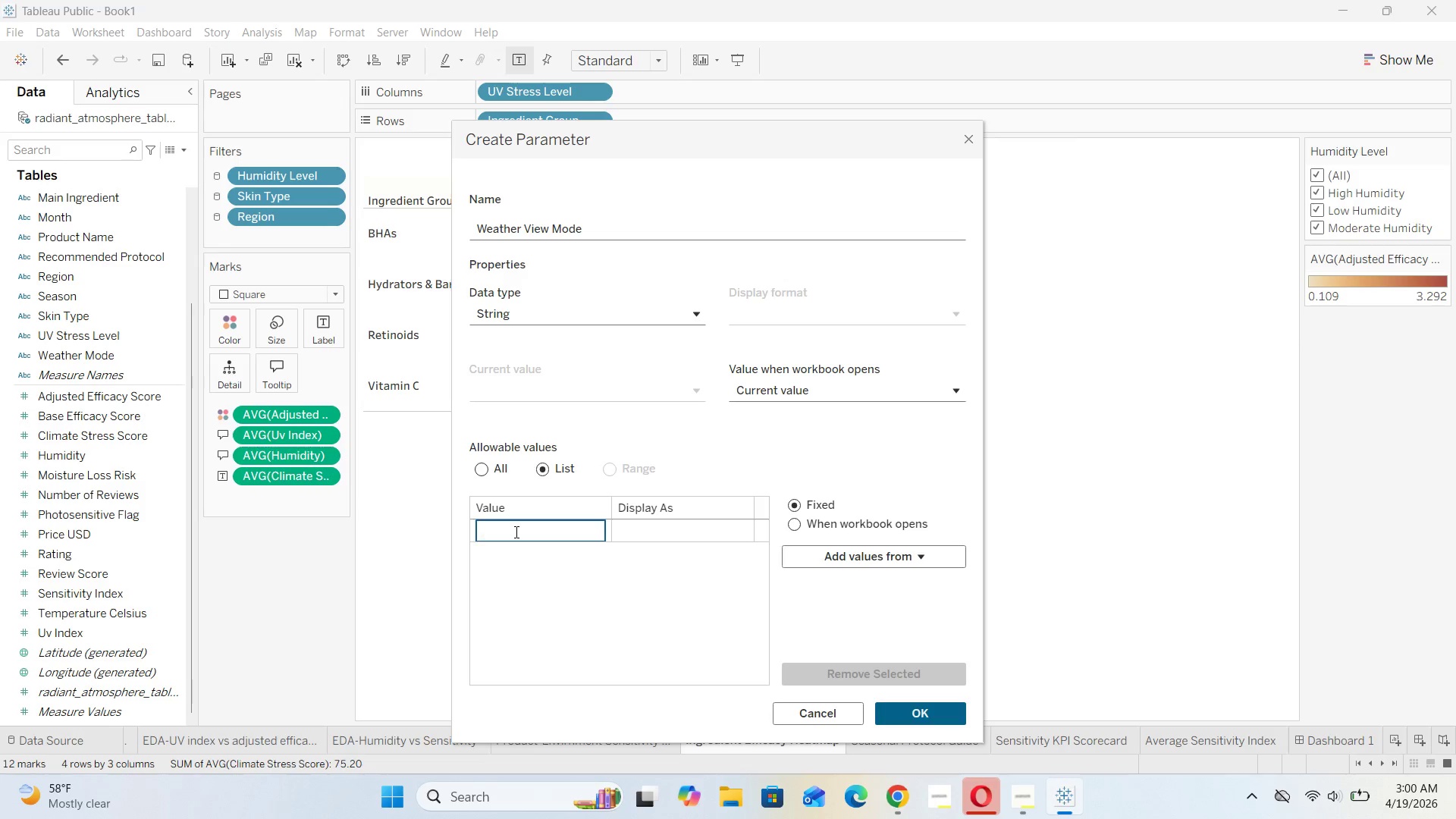 
type(Humidity)
 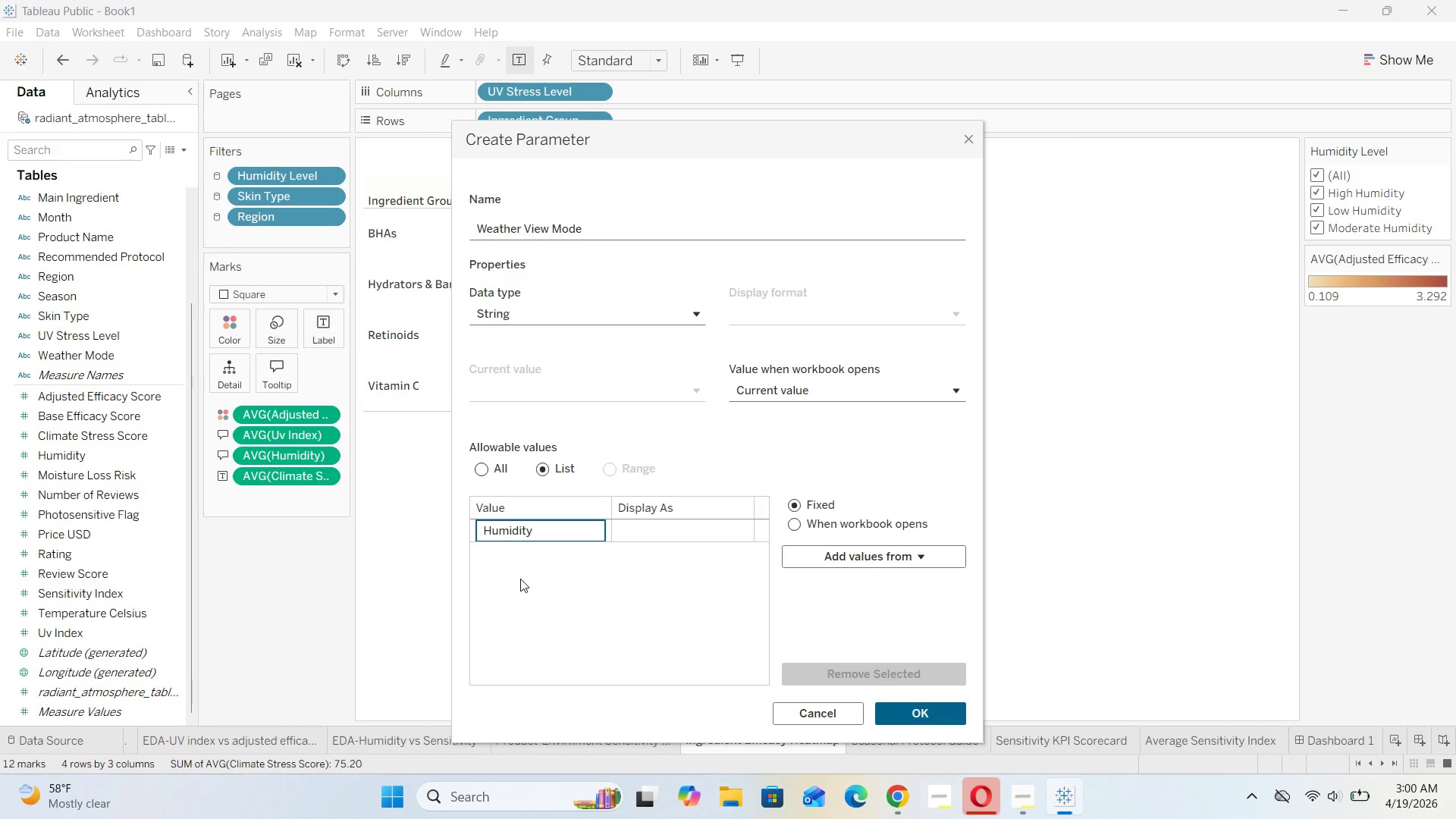 
left_click([520, 579])
 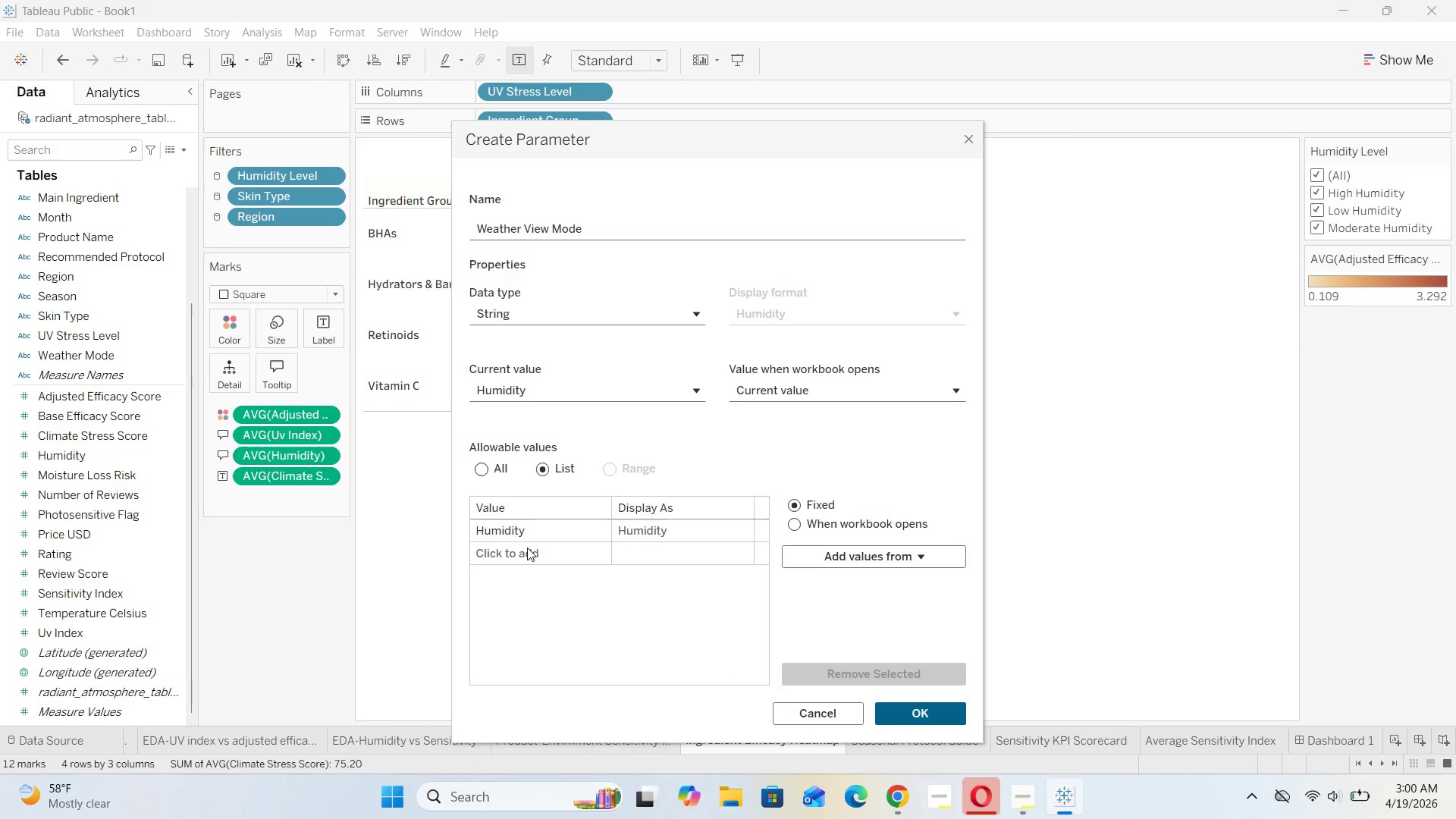 
double_click([527, 548])
 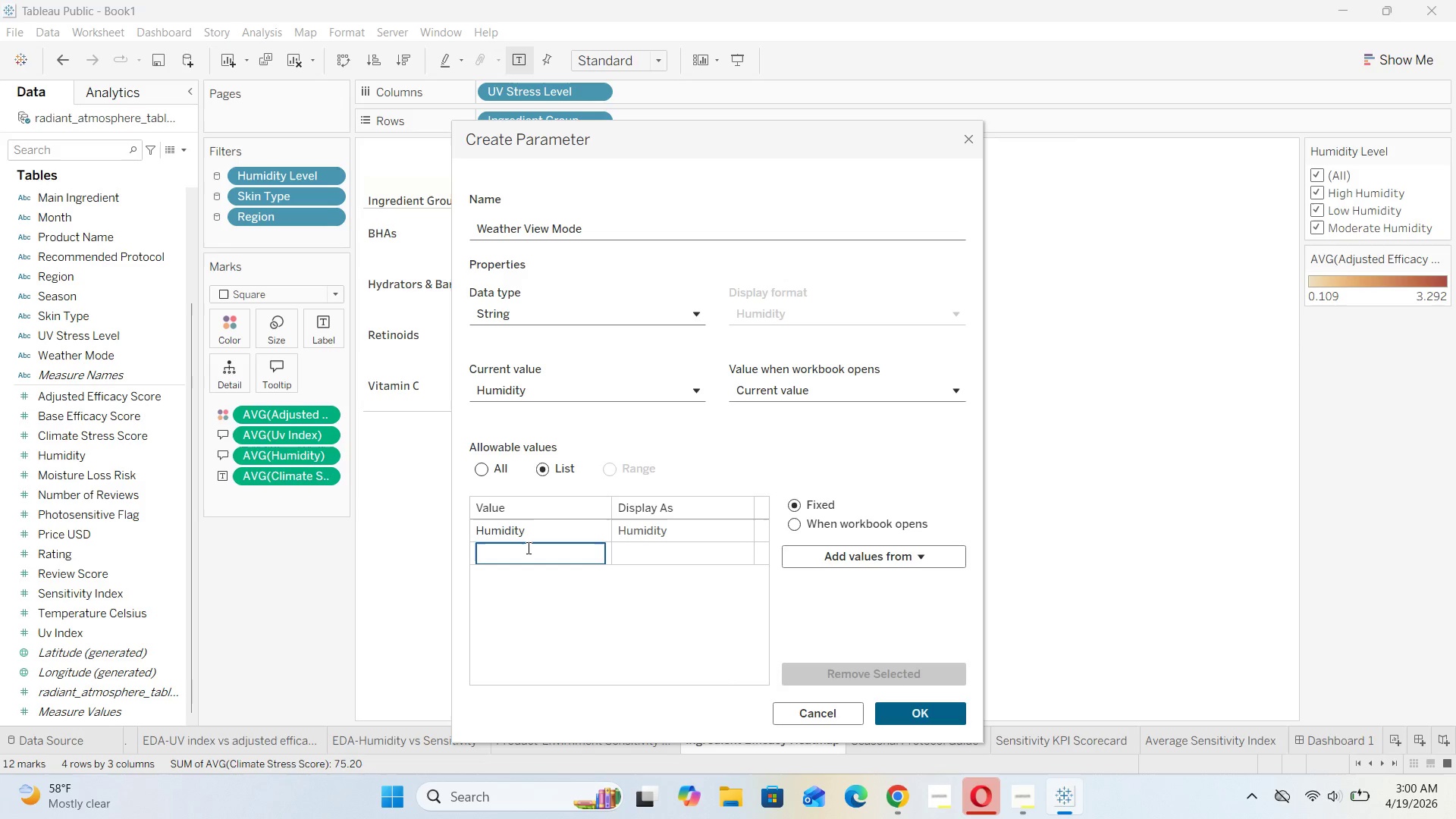 
type(Dryness)
 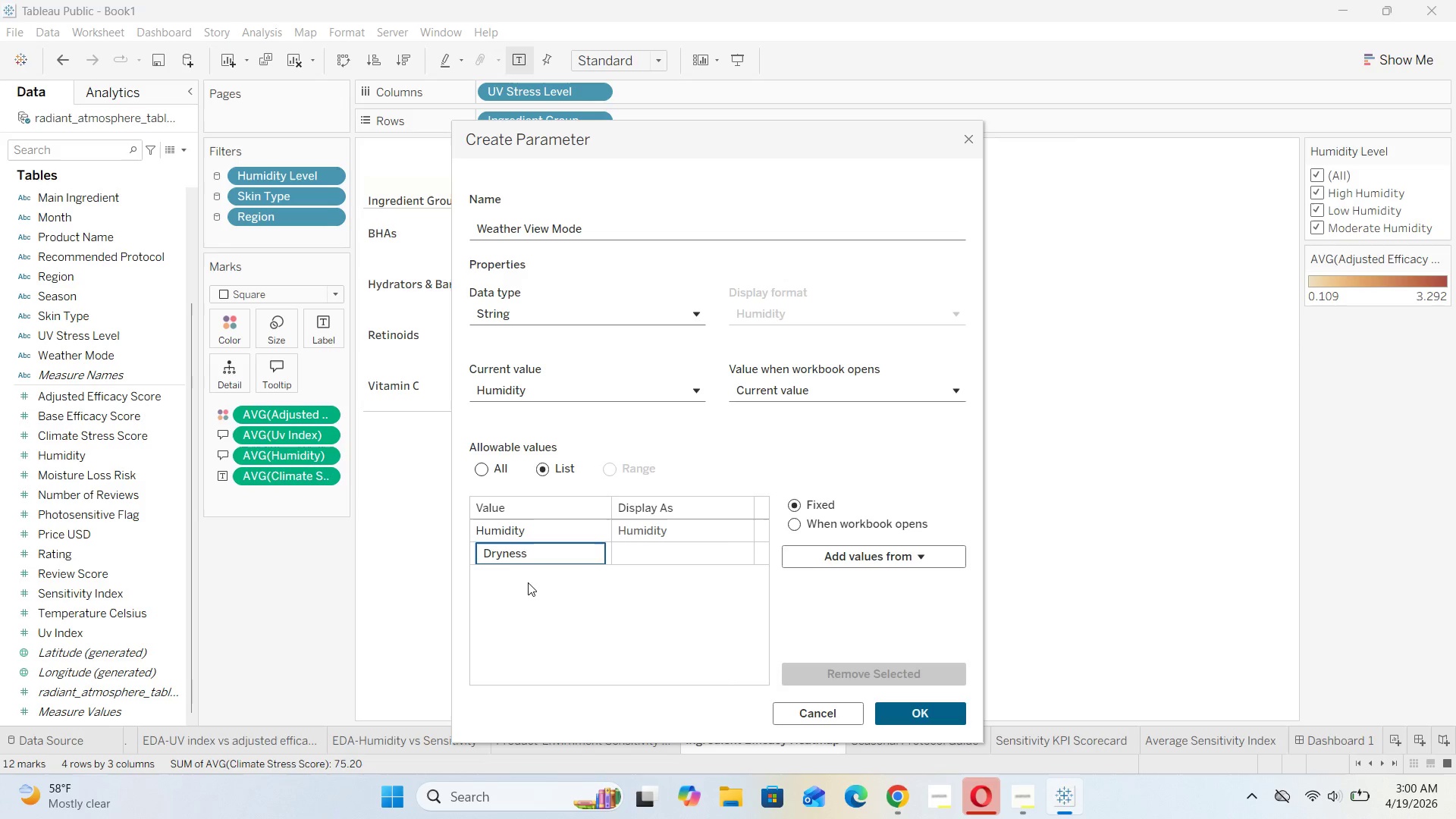 
left_click([528, 585])
 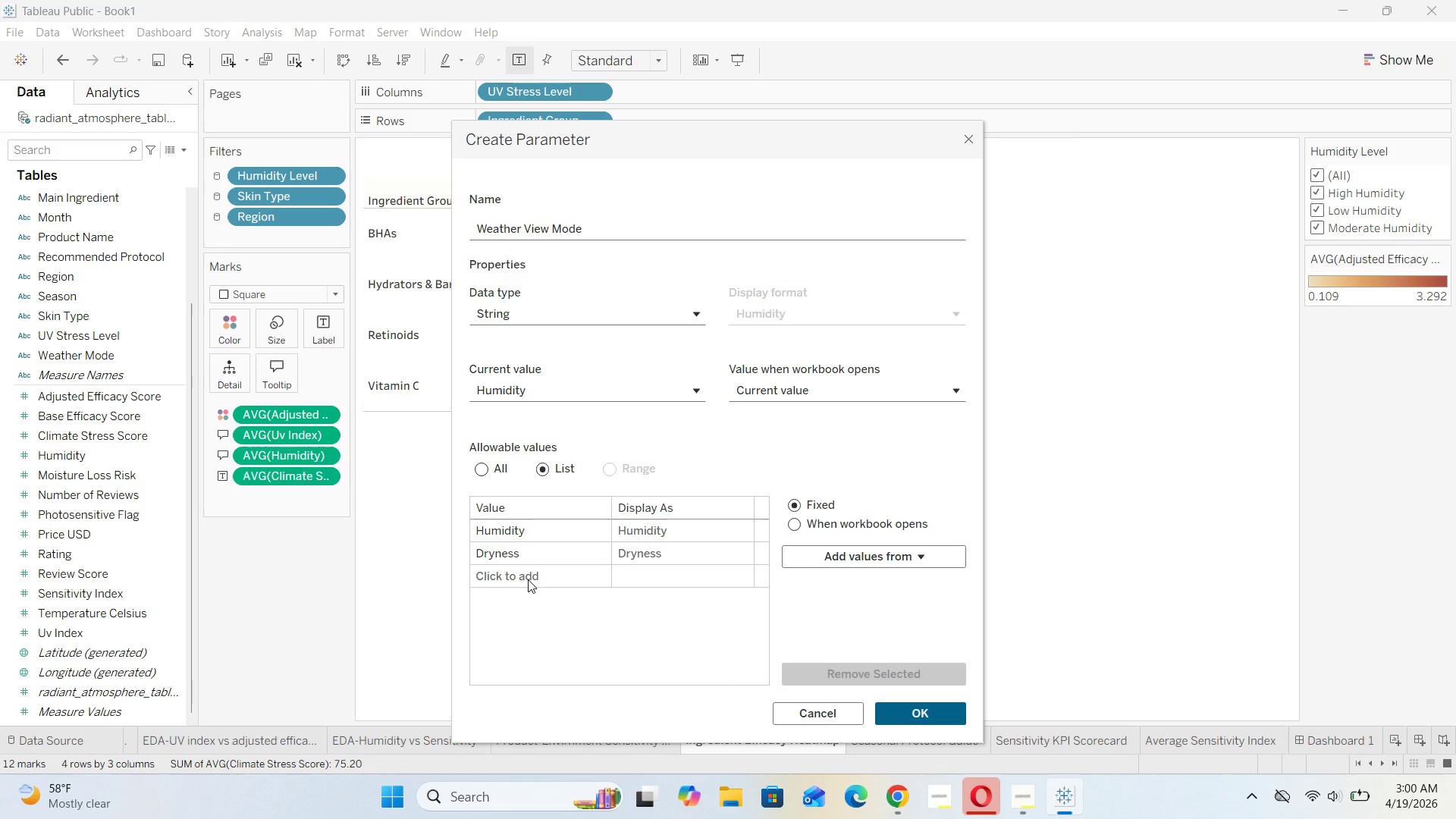 
double_click([528, 579])
 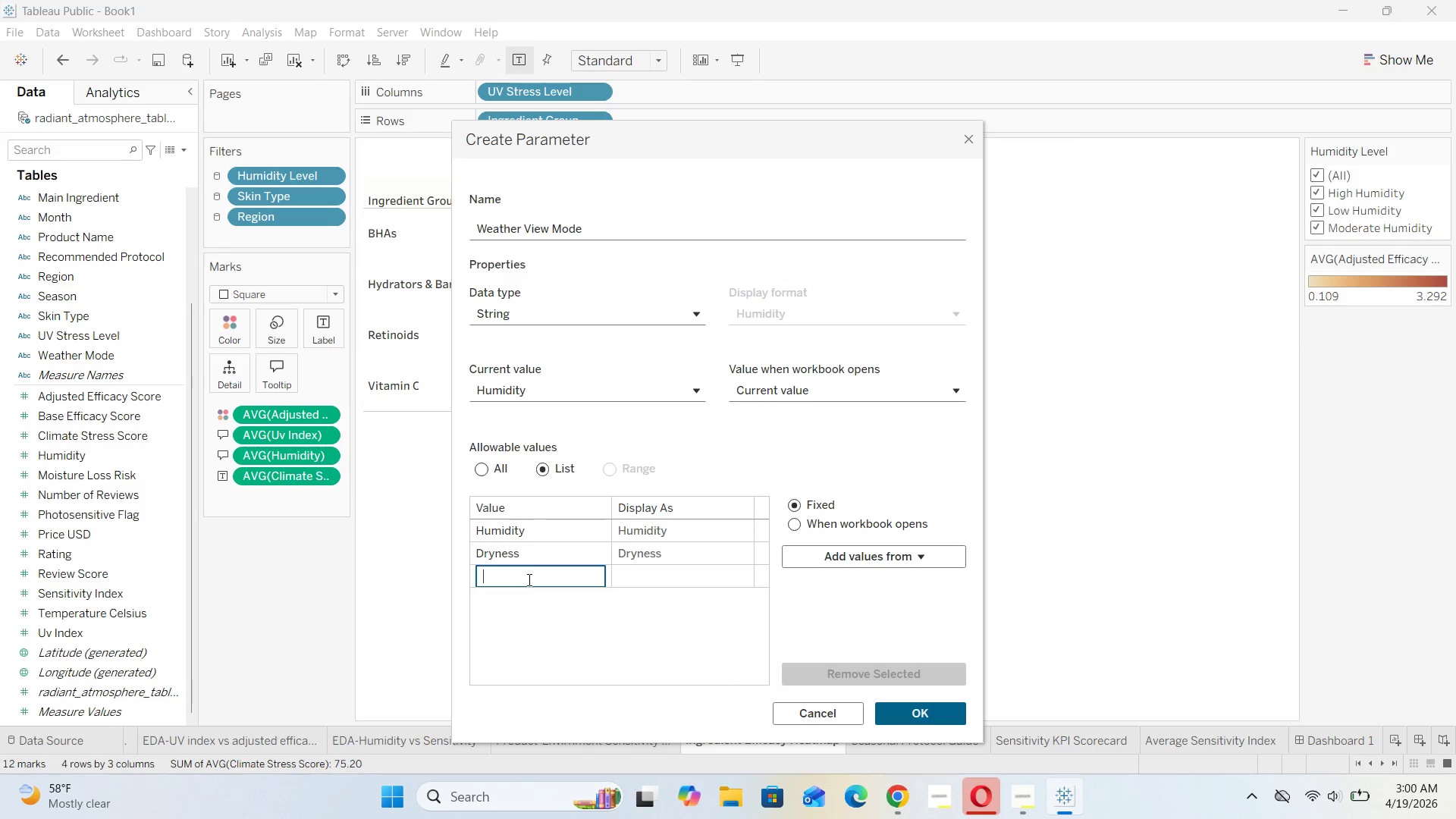 
type(UC)
key(Backspace)
type(V)
 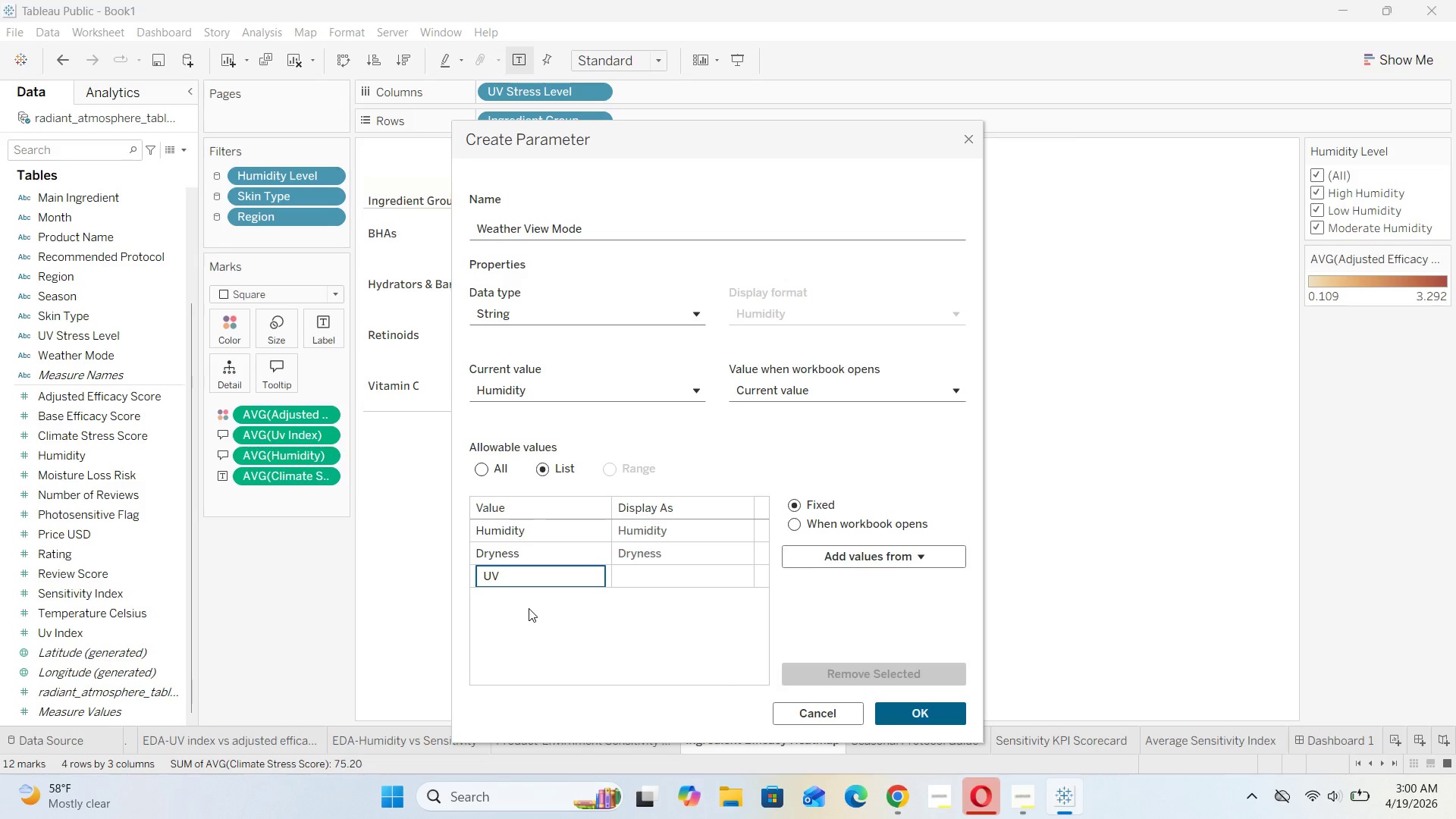 
left_click([529, 609])
 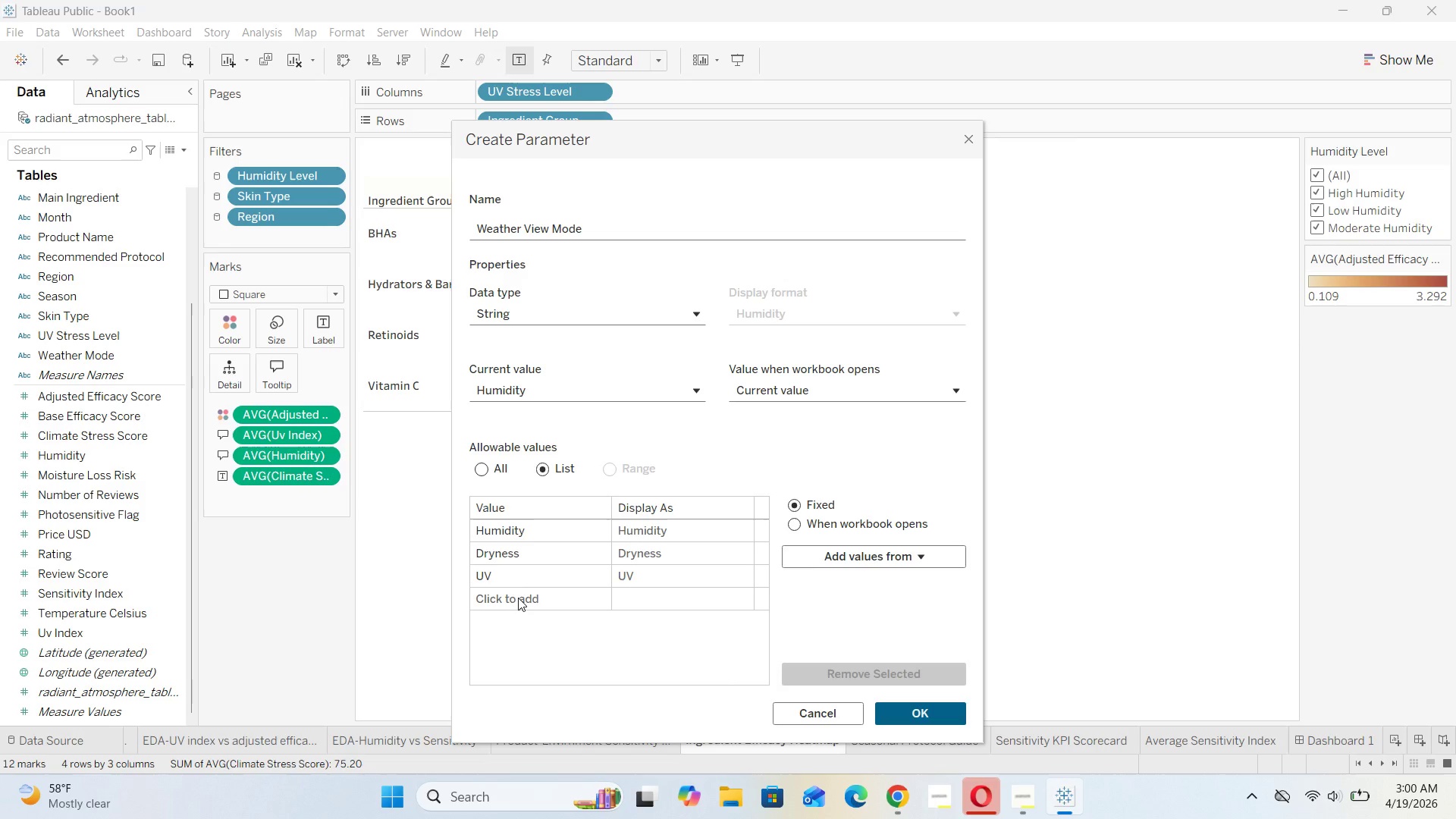 
double_click([518, 598])
 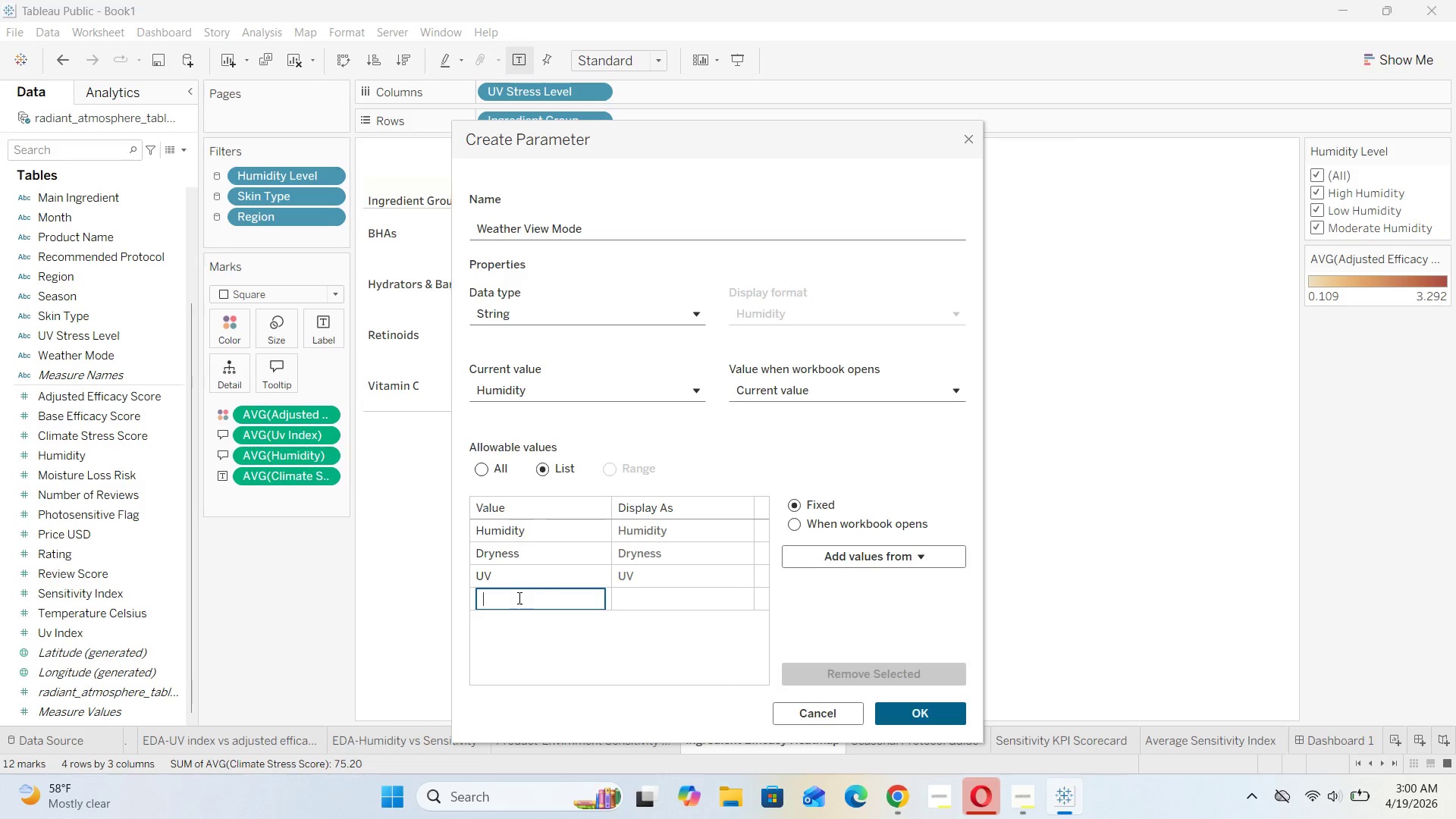 
type(Temperature)
 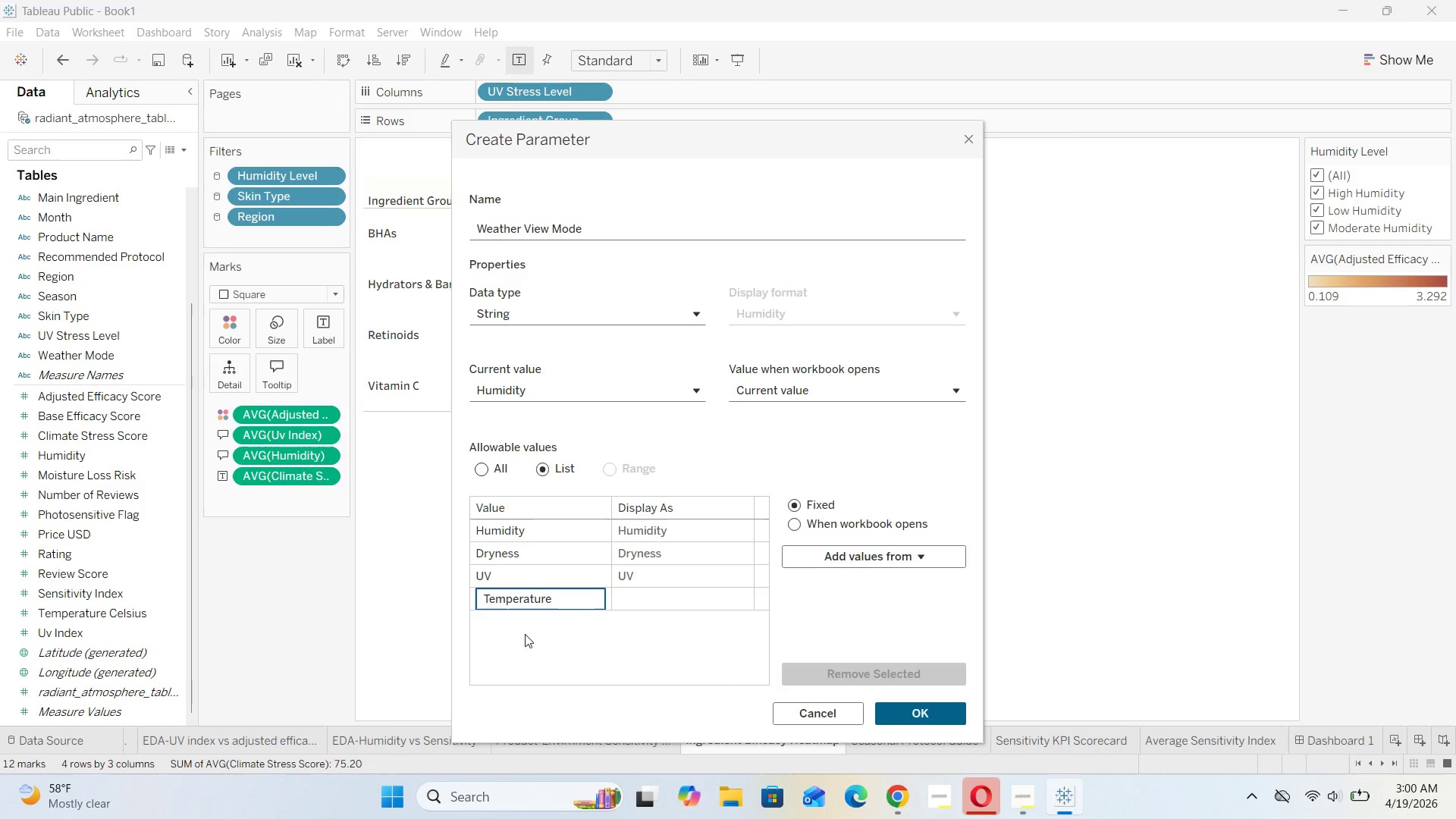 
left_click([526, 638])
 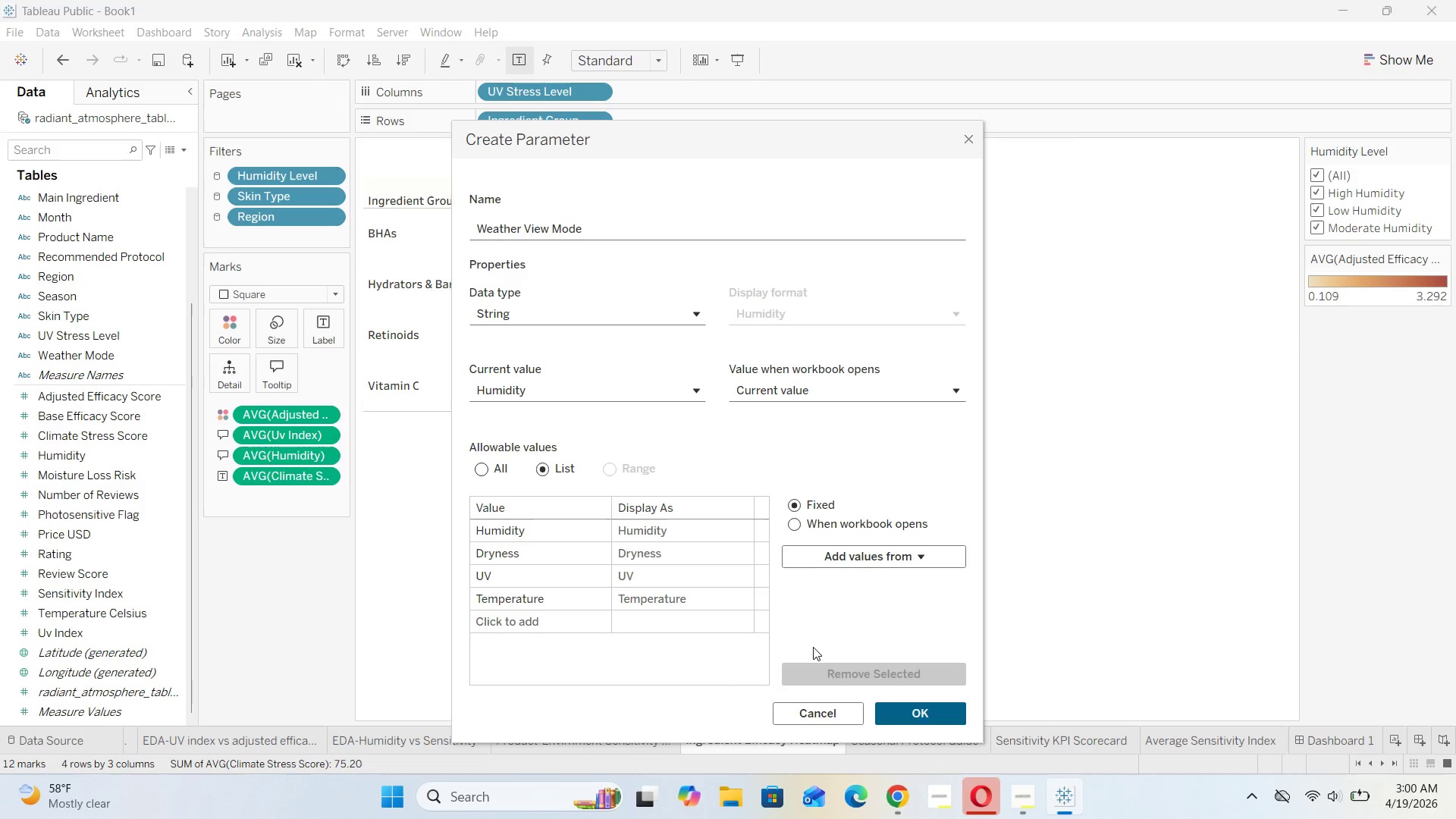 
left_click([912, 714])
 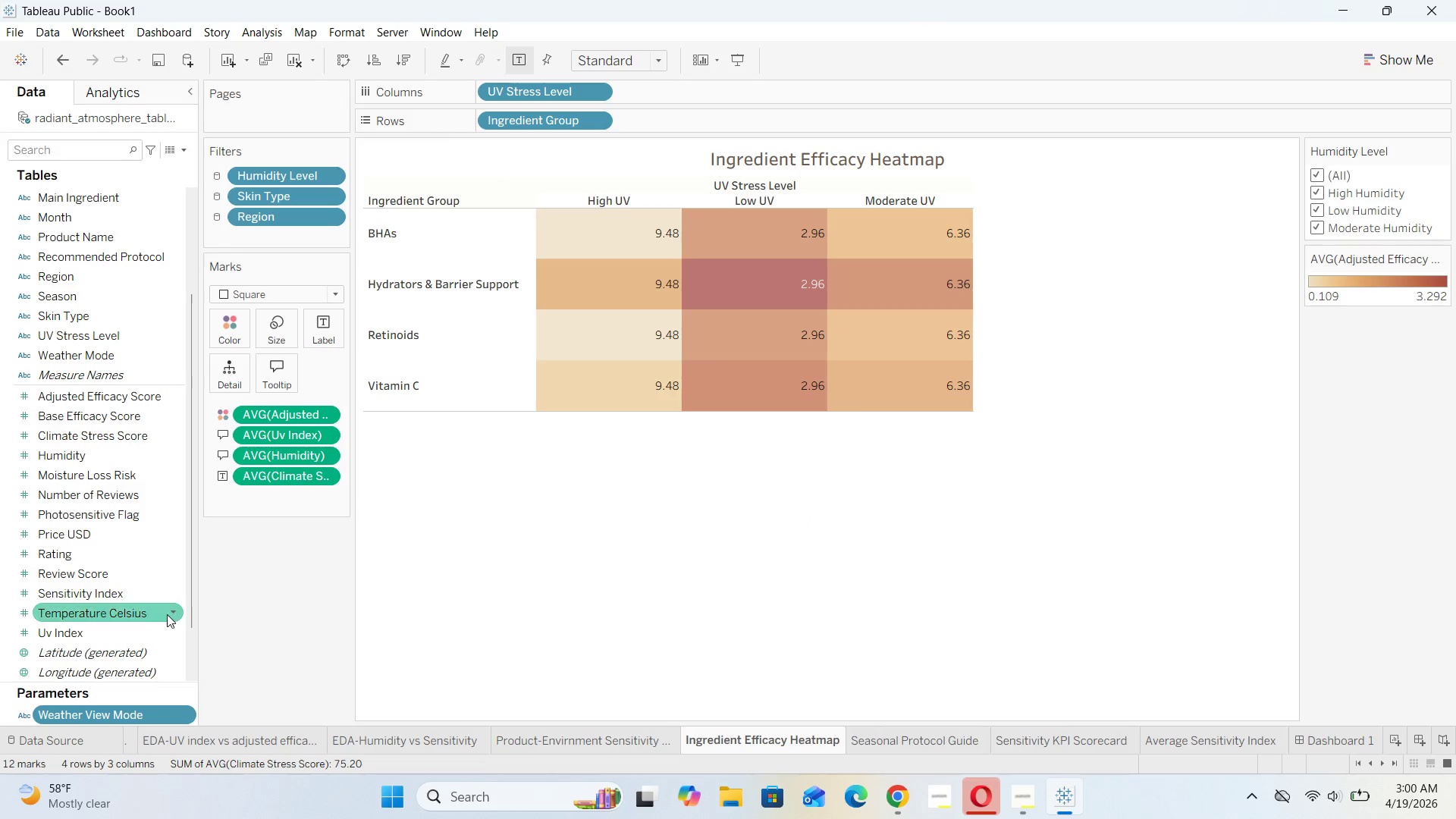 
right_click([169, 714])
 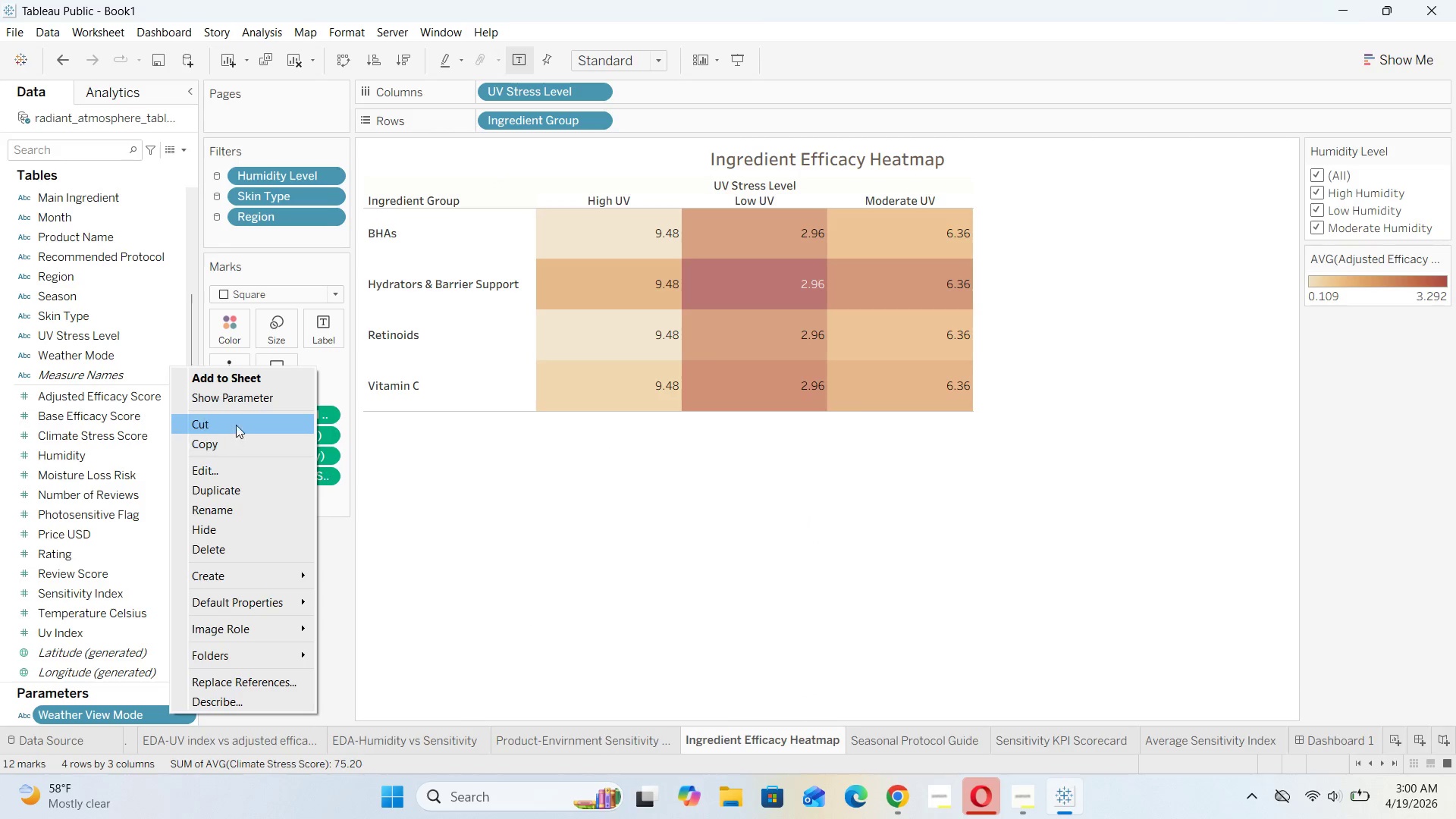 
left_click([253, 400])
 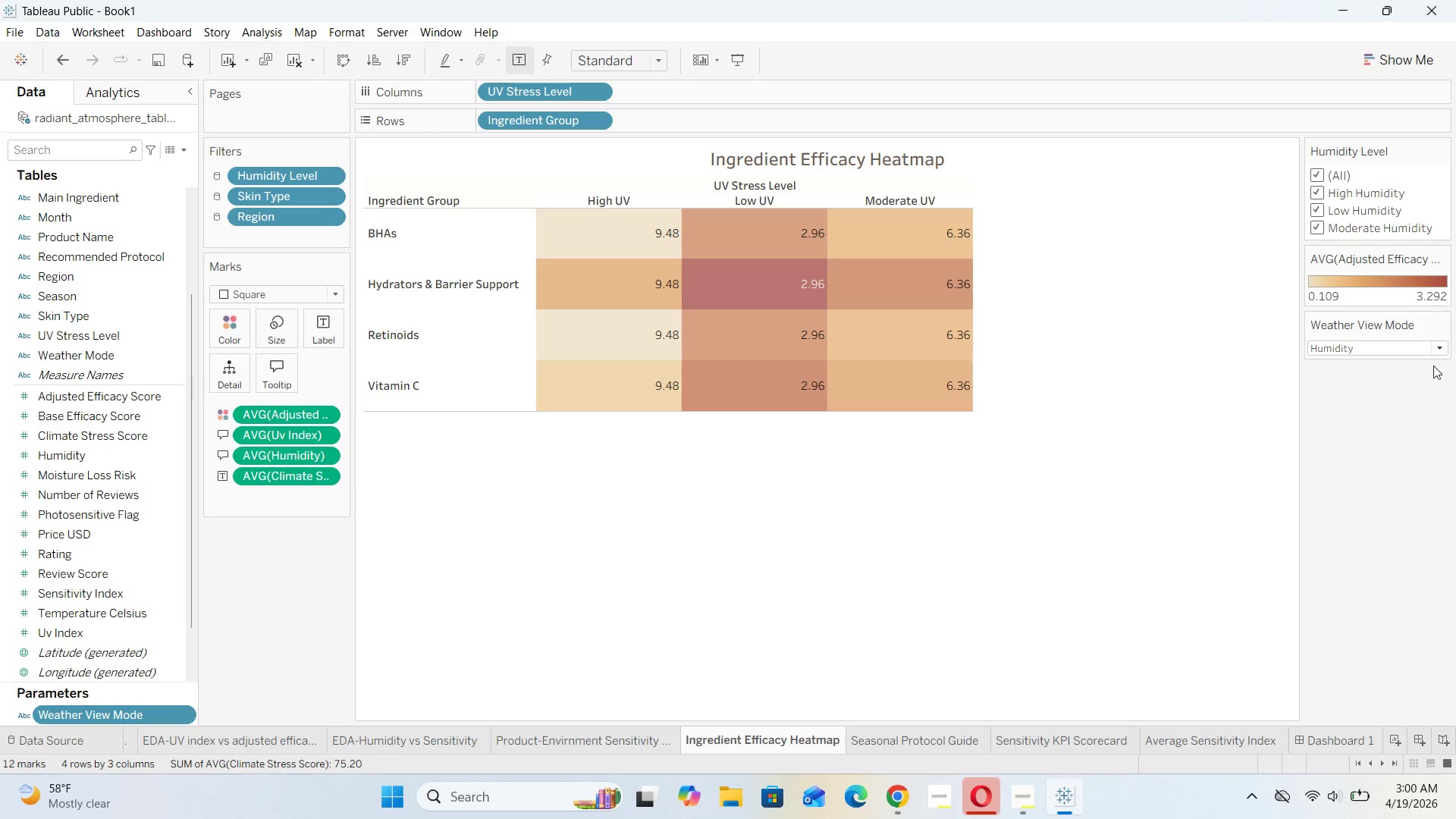 
left_click([1441, 349])
 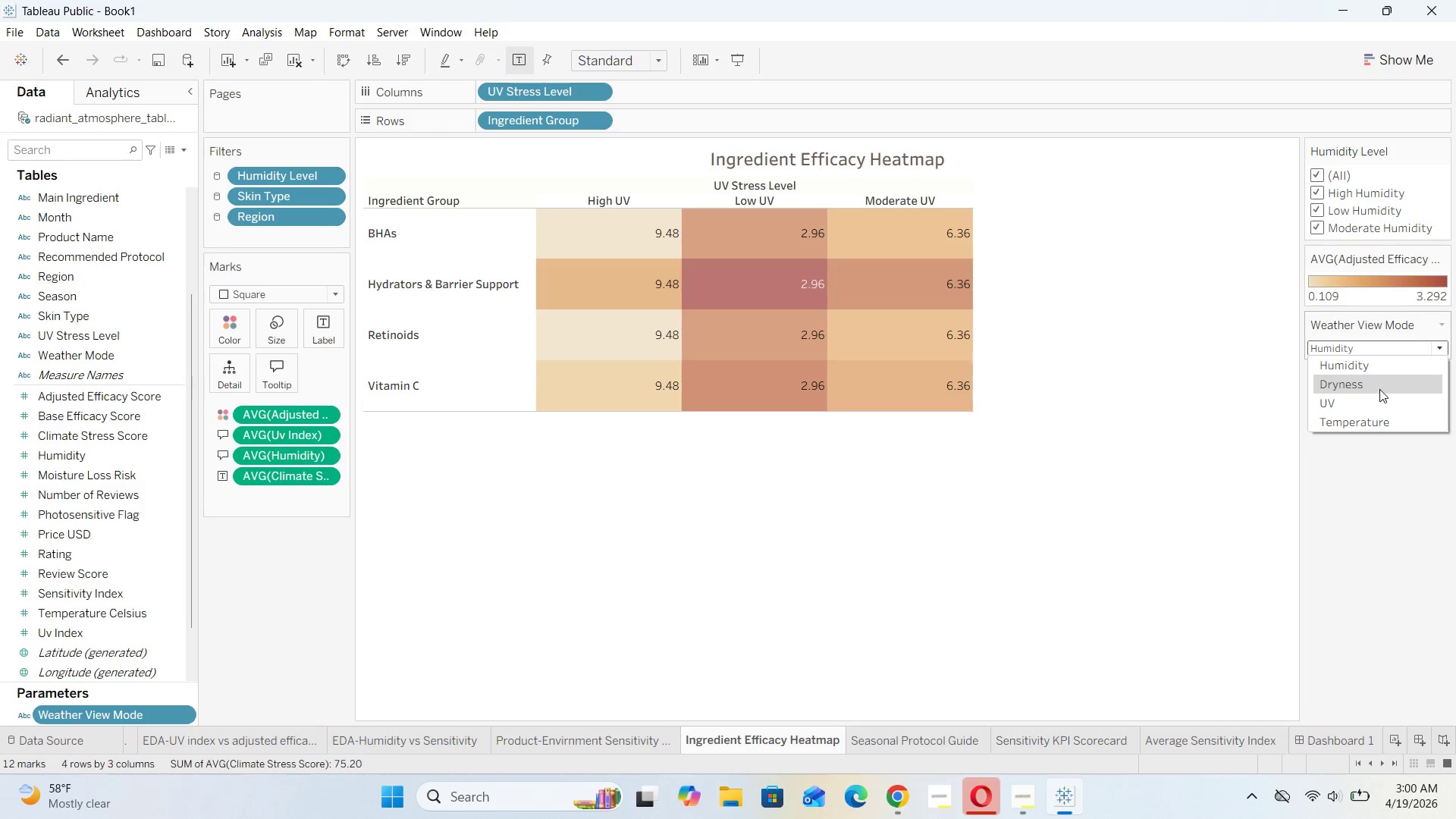 
left_click([1379, 389])
 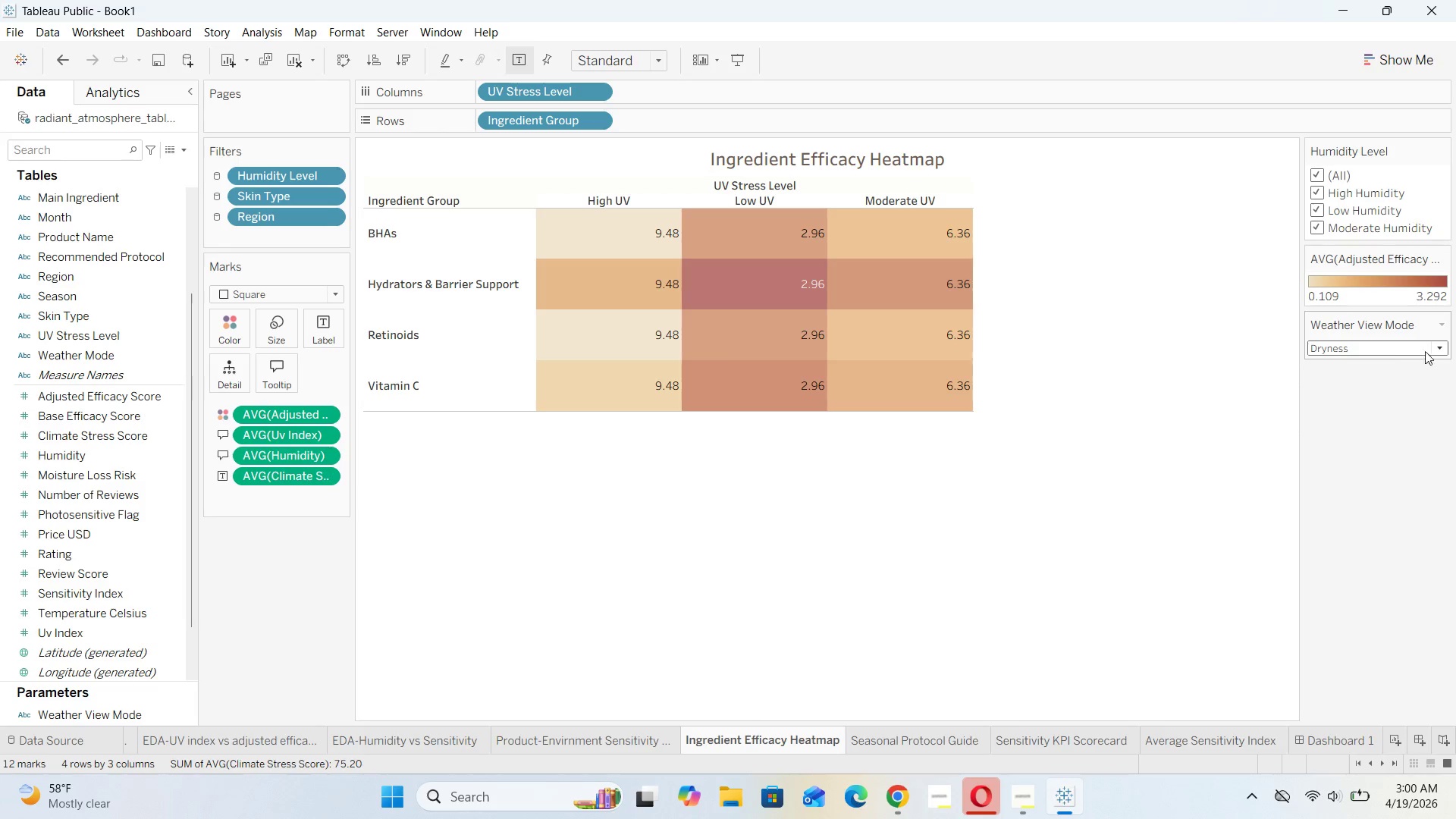 
left_click([1441, 347])
 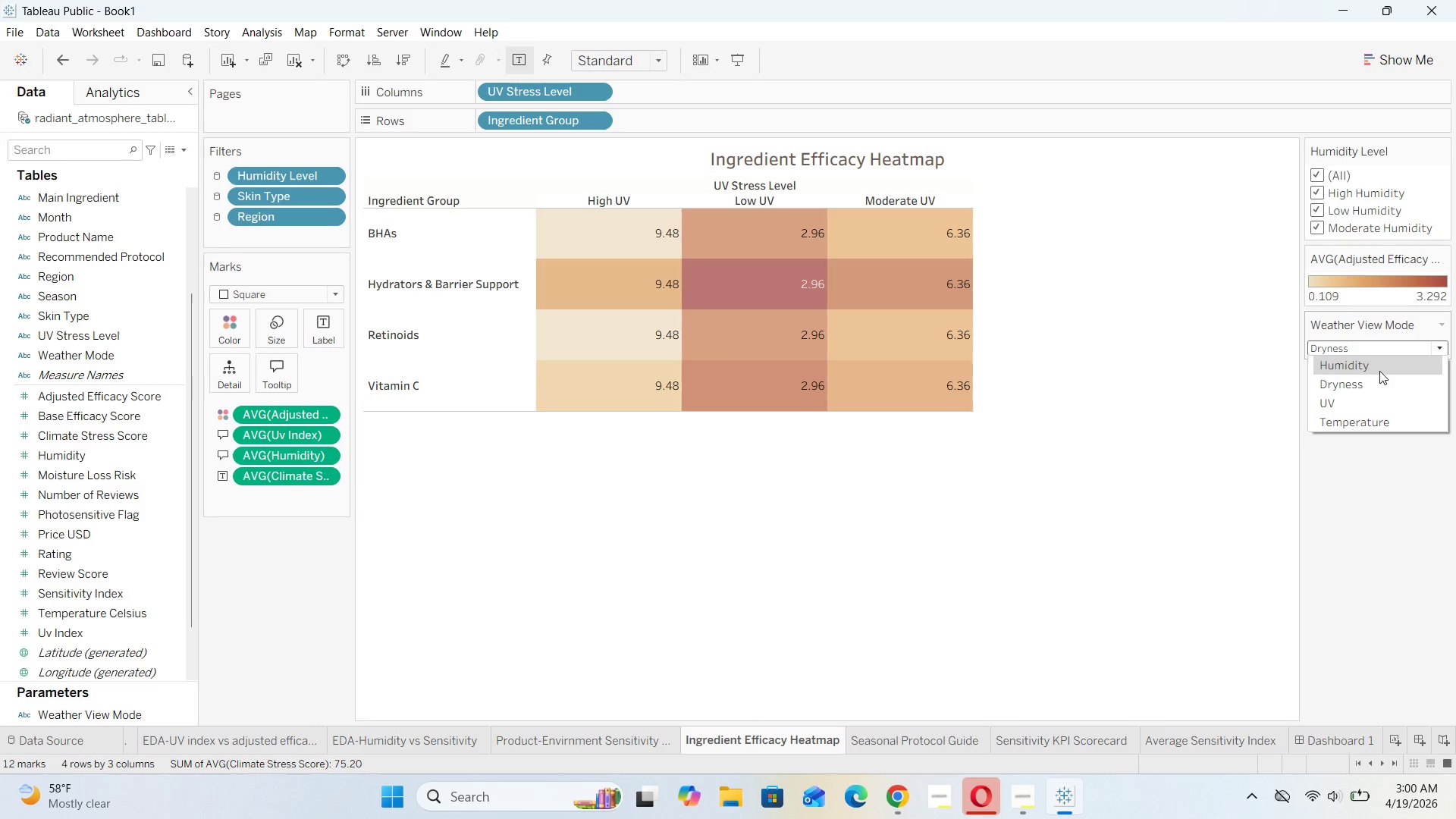 
left_click([1379, 371])
 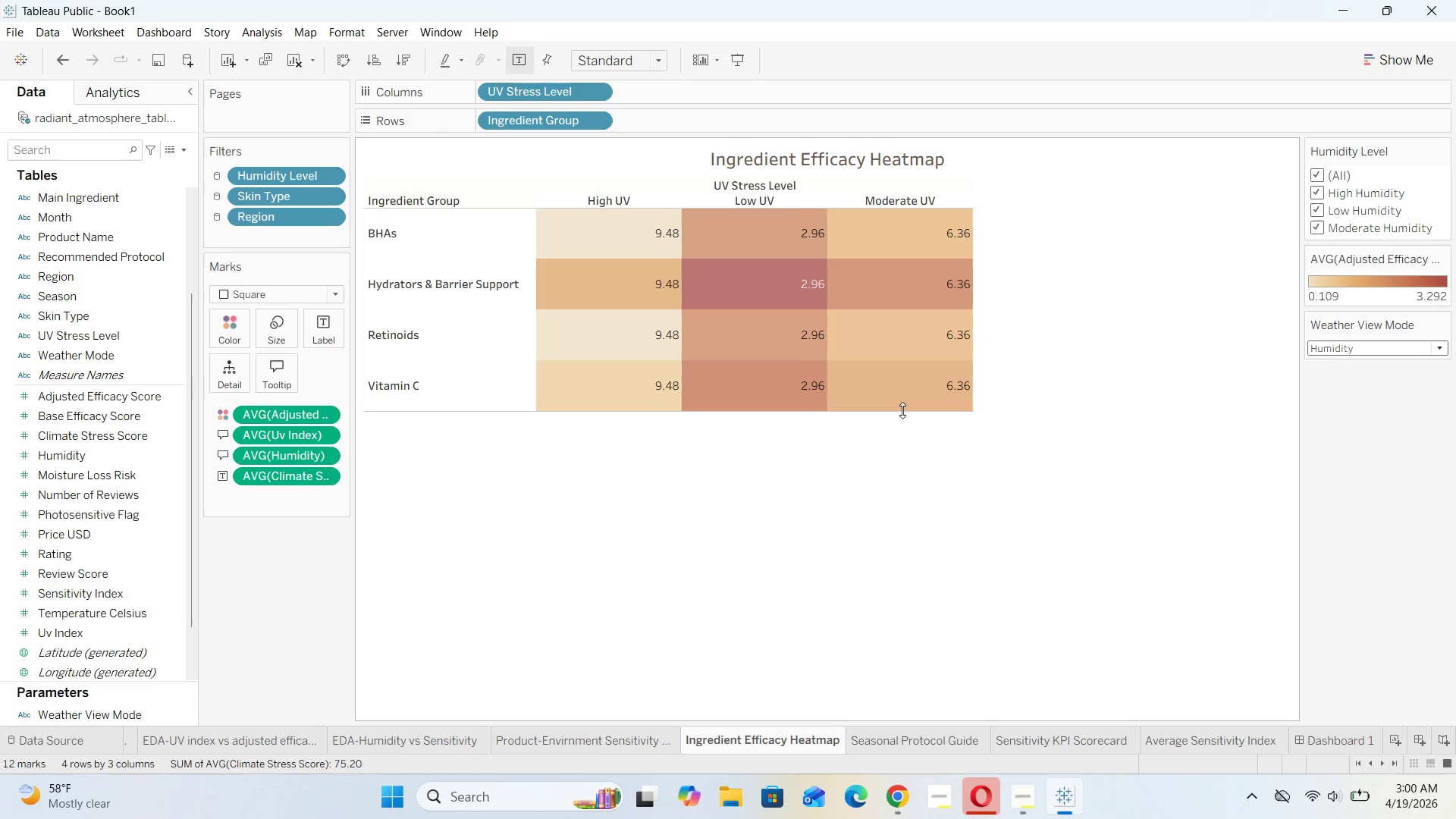 
mouse_move([657, 408])
 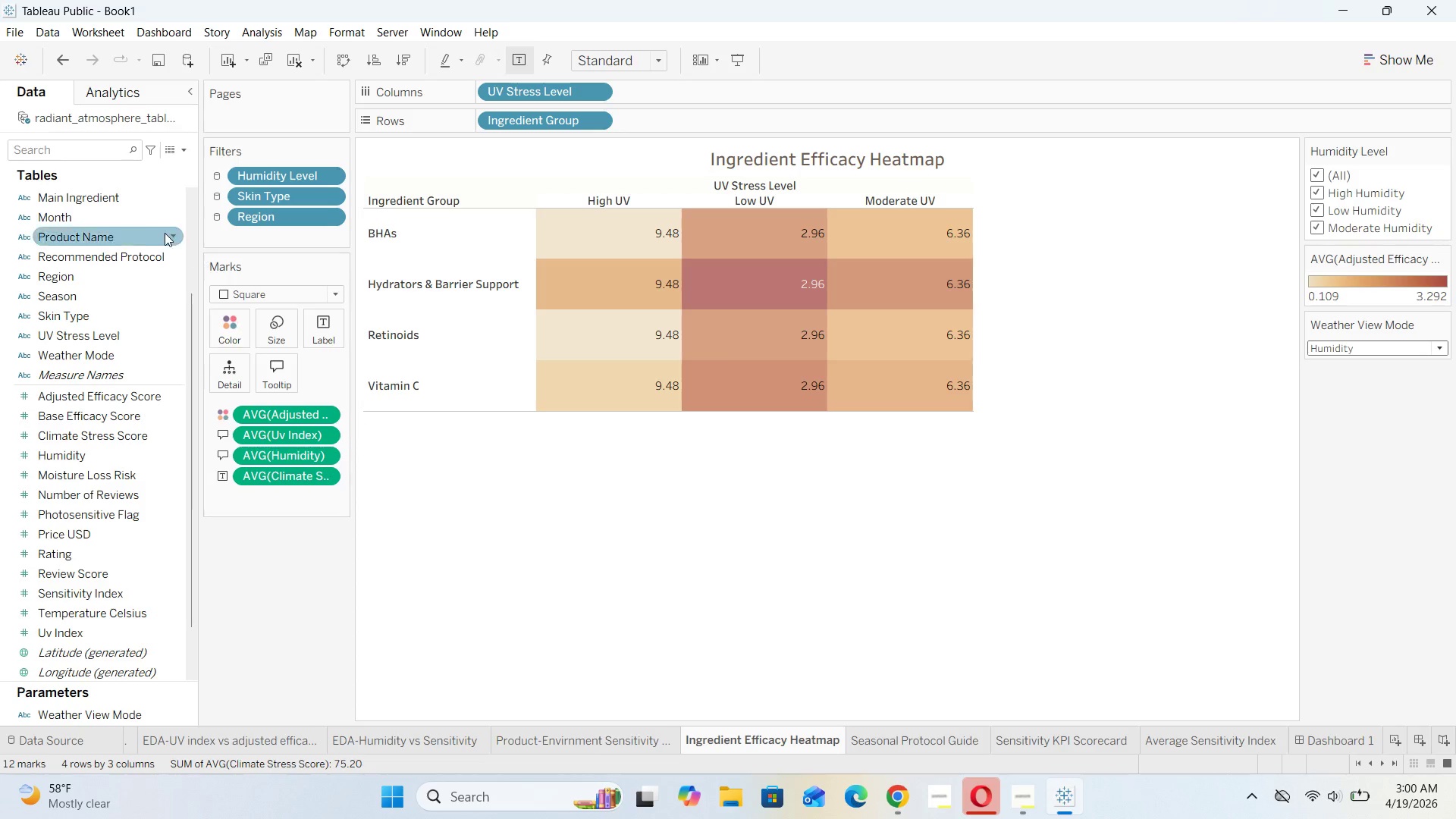 
left_click([184, 149])
 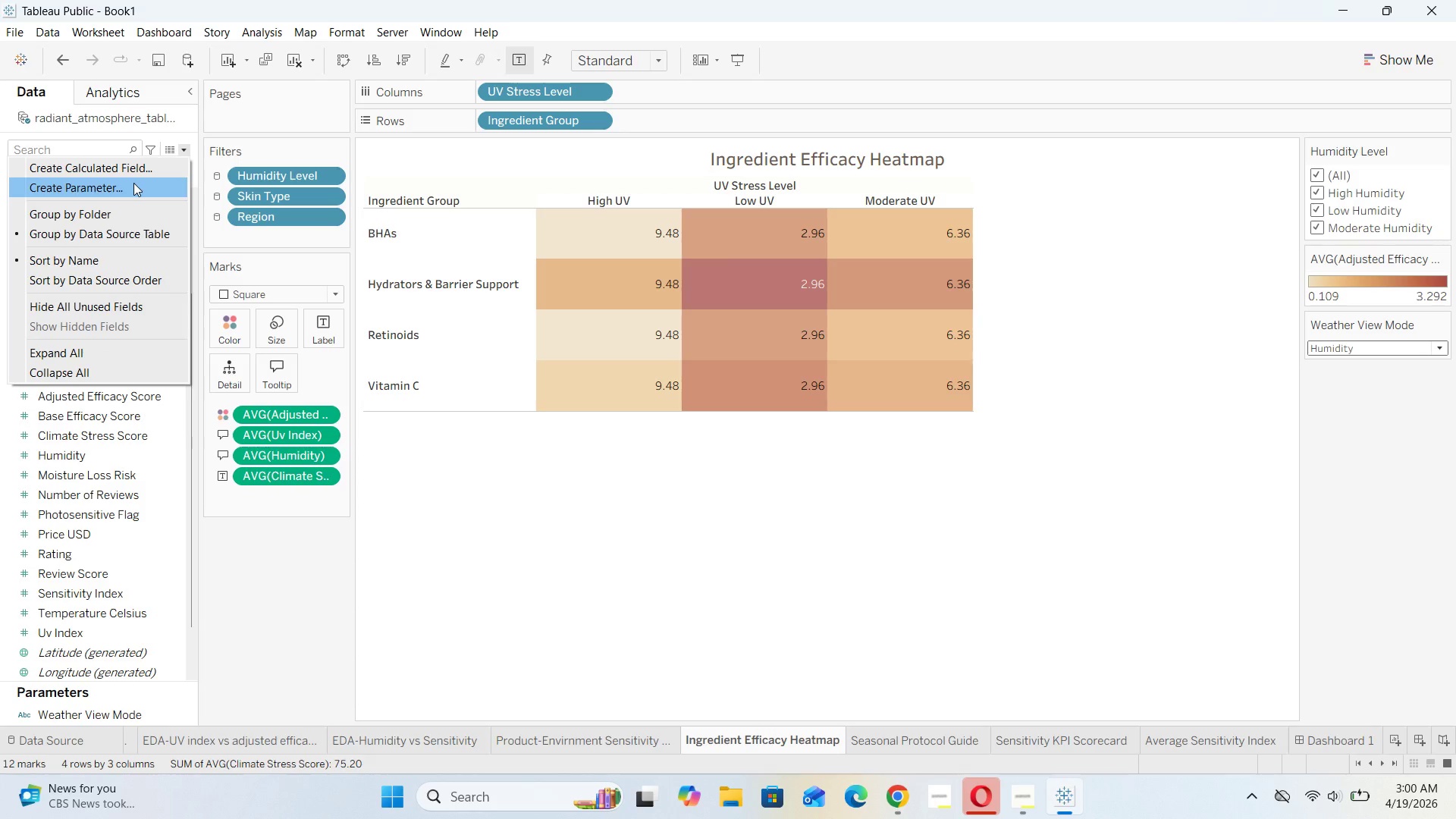 
left_click([134, 173])
 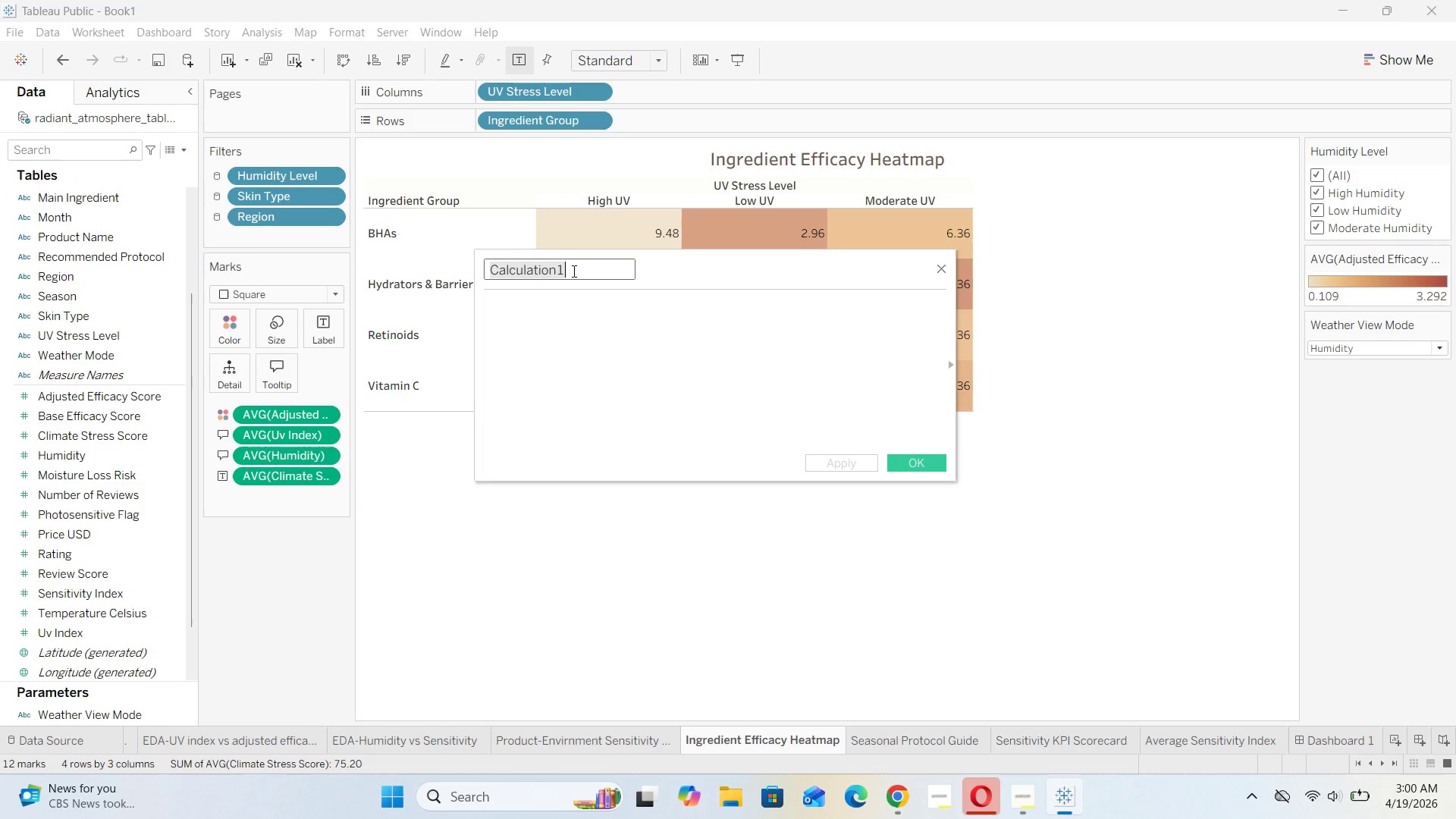 
key(Backspace)
type(Selected Weather Metric)
 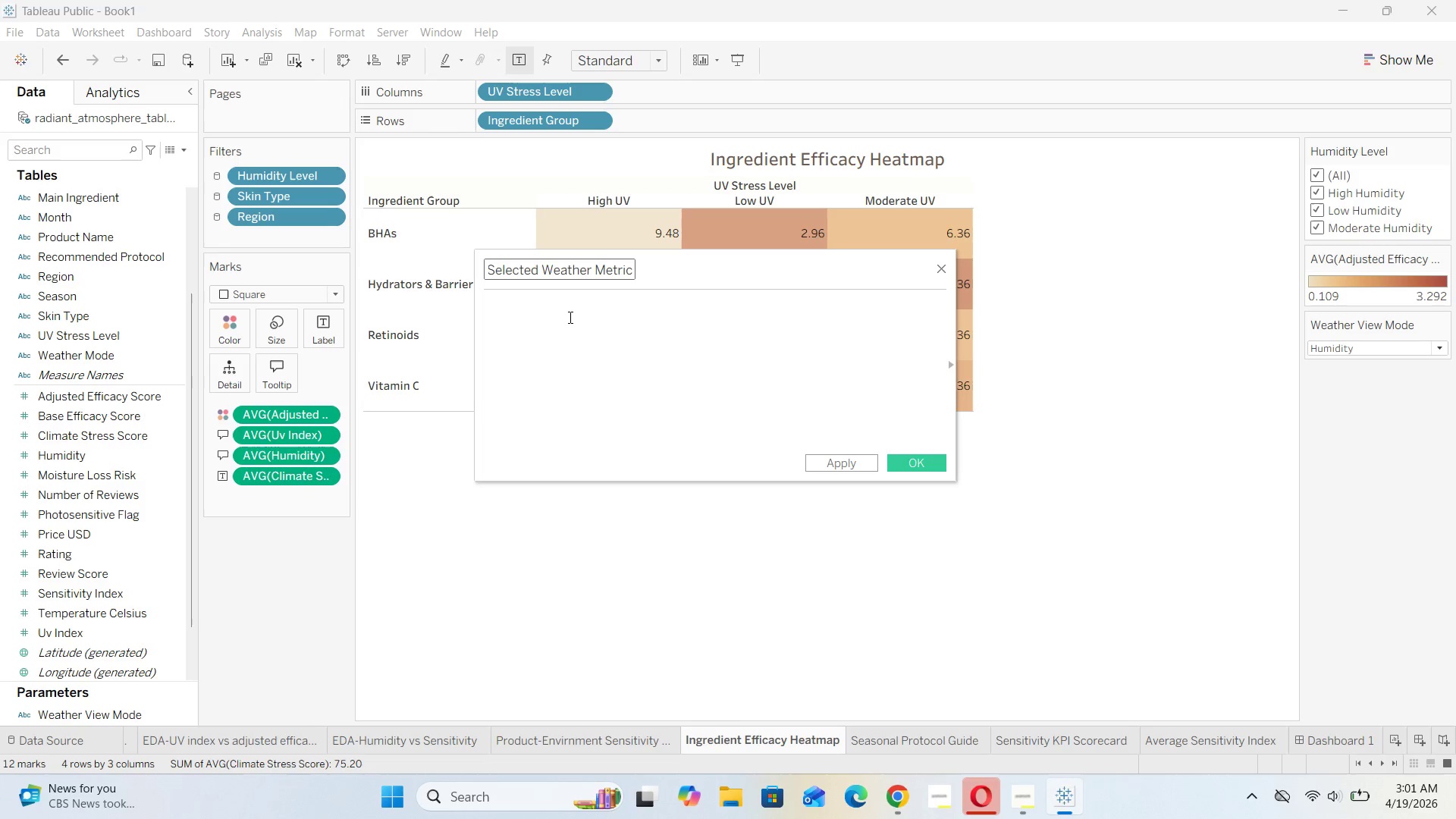 
left_click([569, 318])
 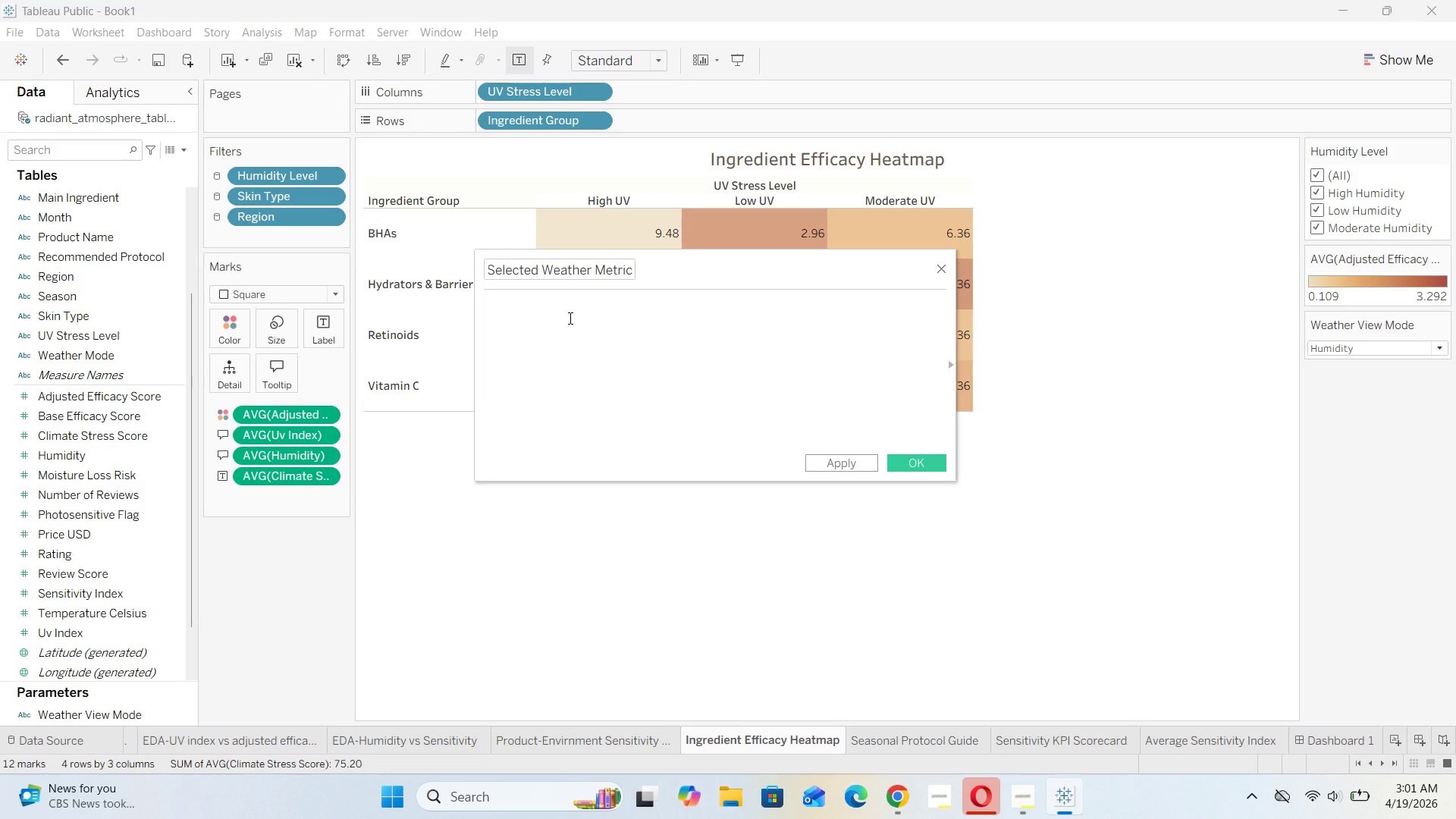 
type(Case)
key(Backspace)
key(Backspace)
key(Backspace)
type(ASE [])
 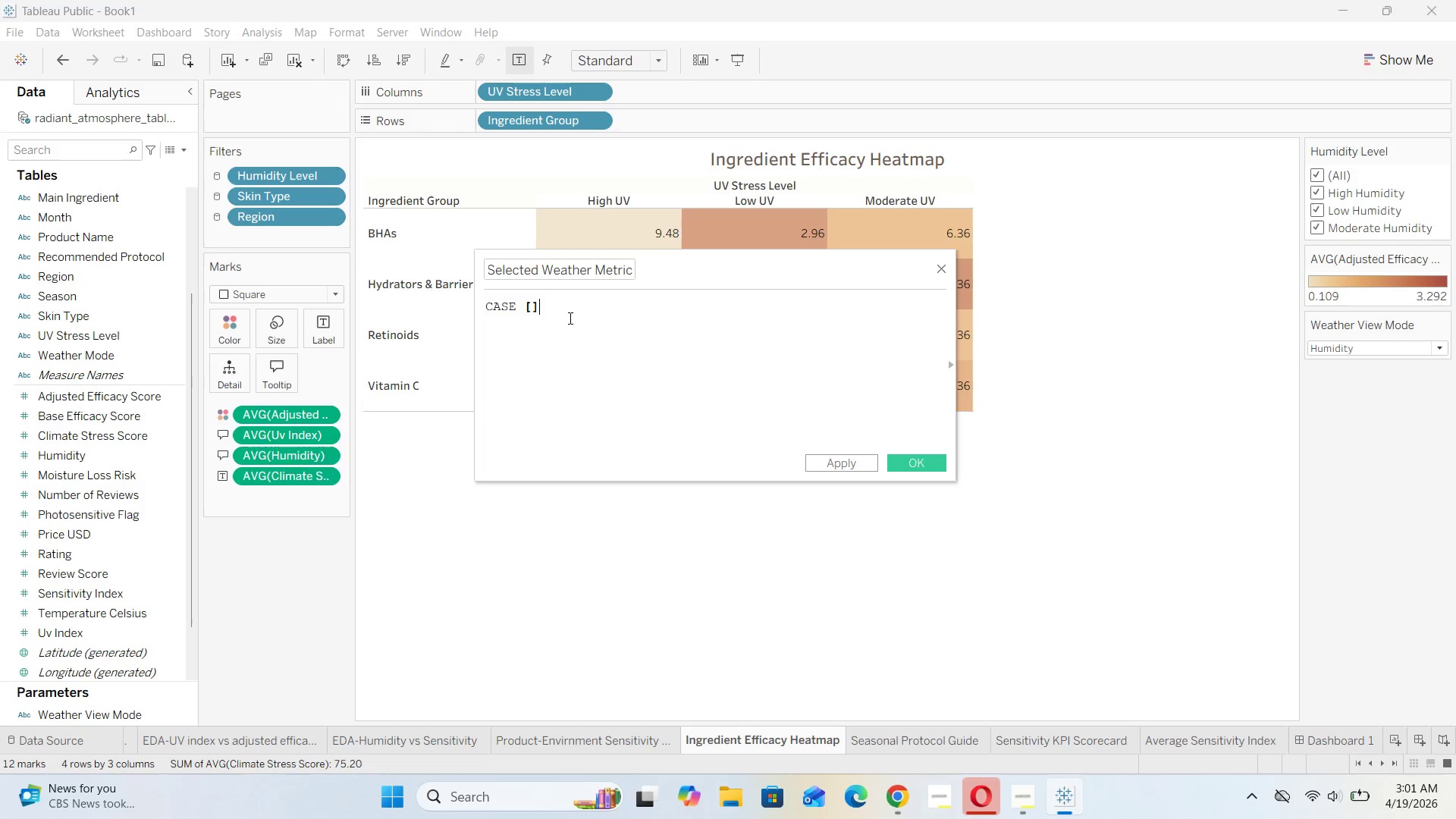 
key(ArrowLeft)
 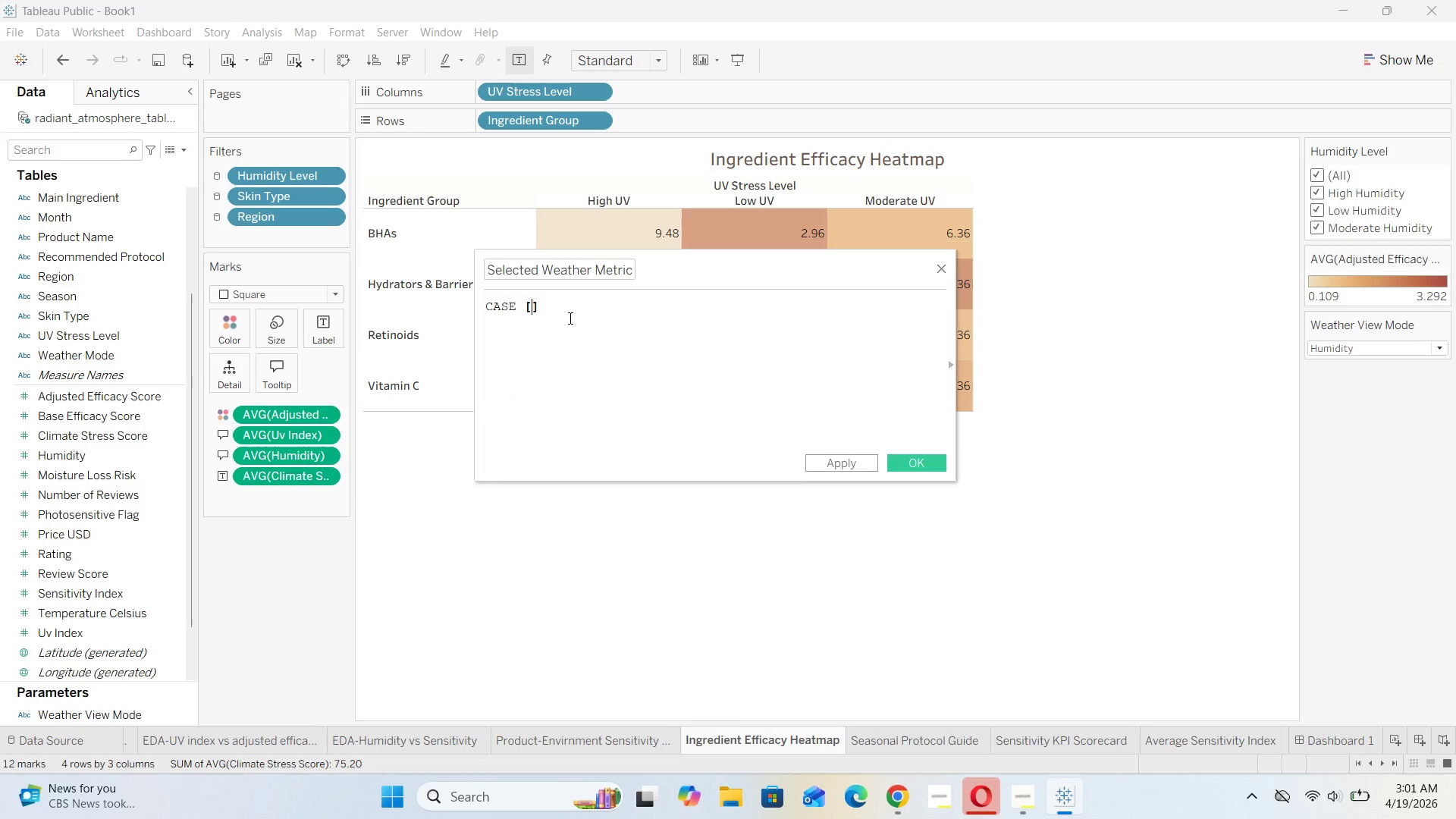 
type(Weather View Mode)
 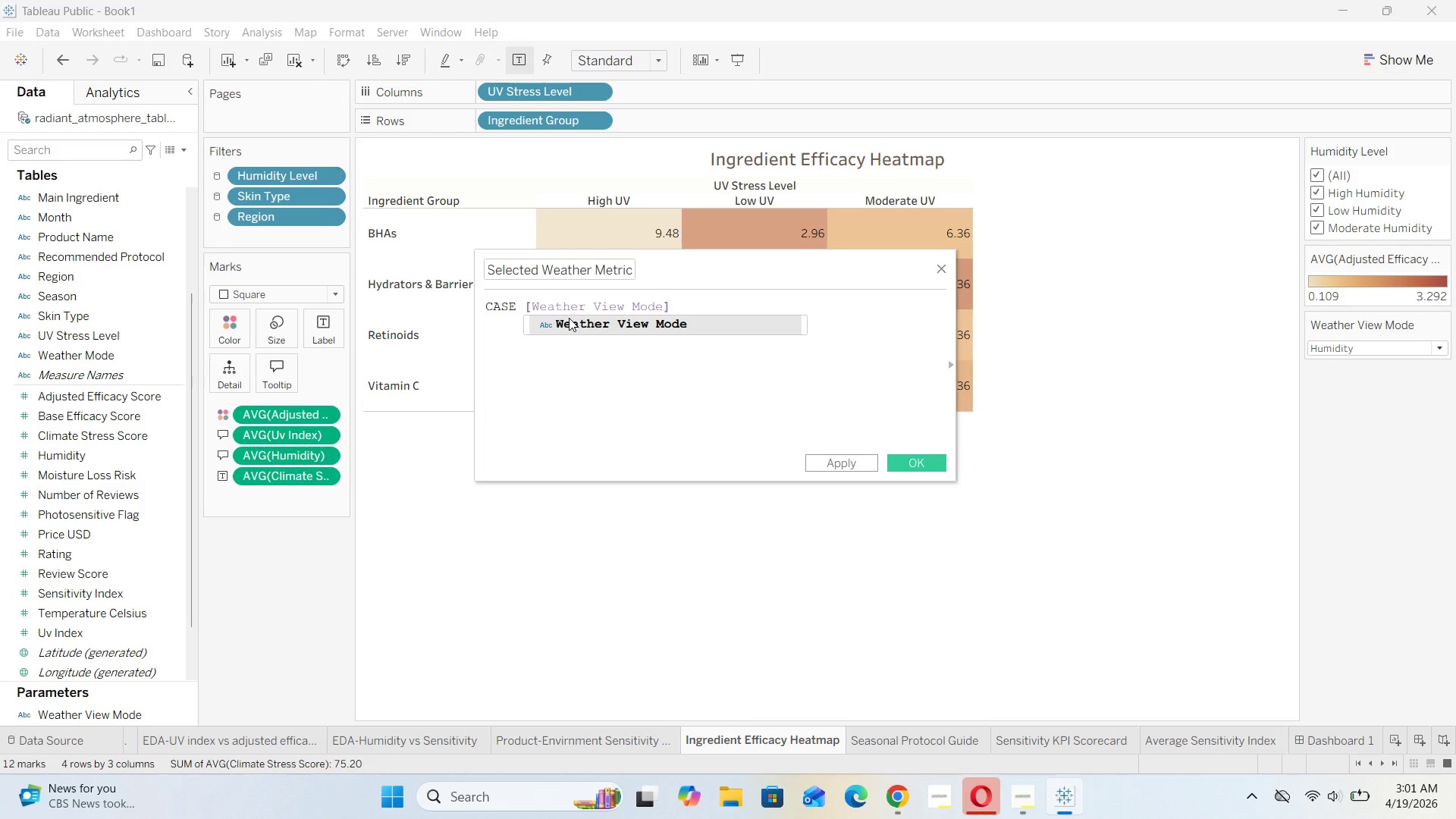 
key(ArrowRight)
 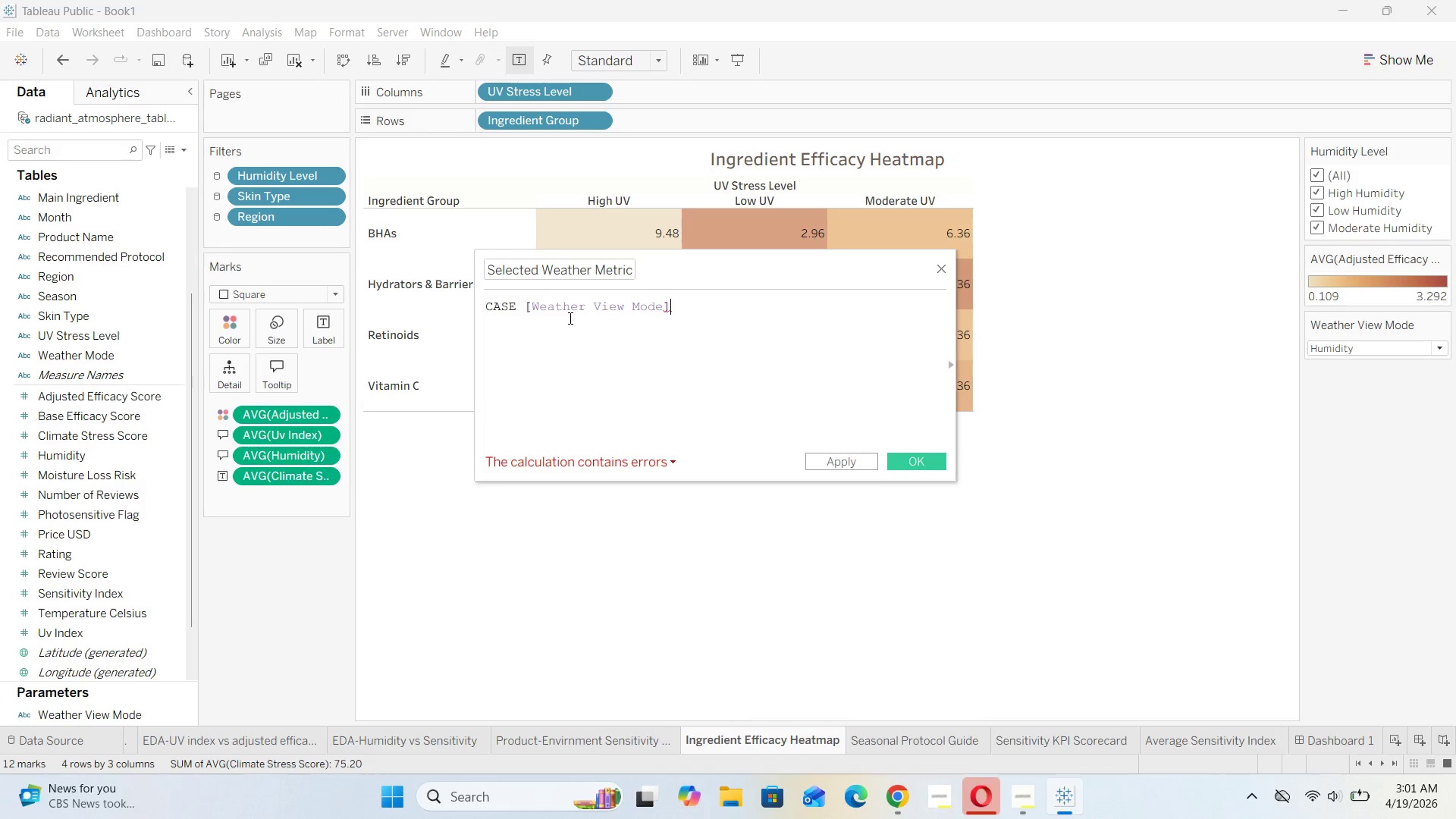 
key(ArrowRight)
 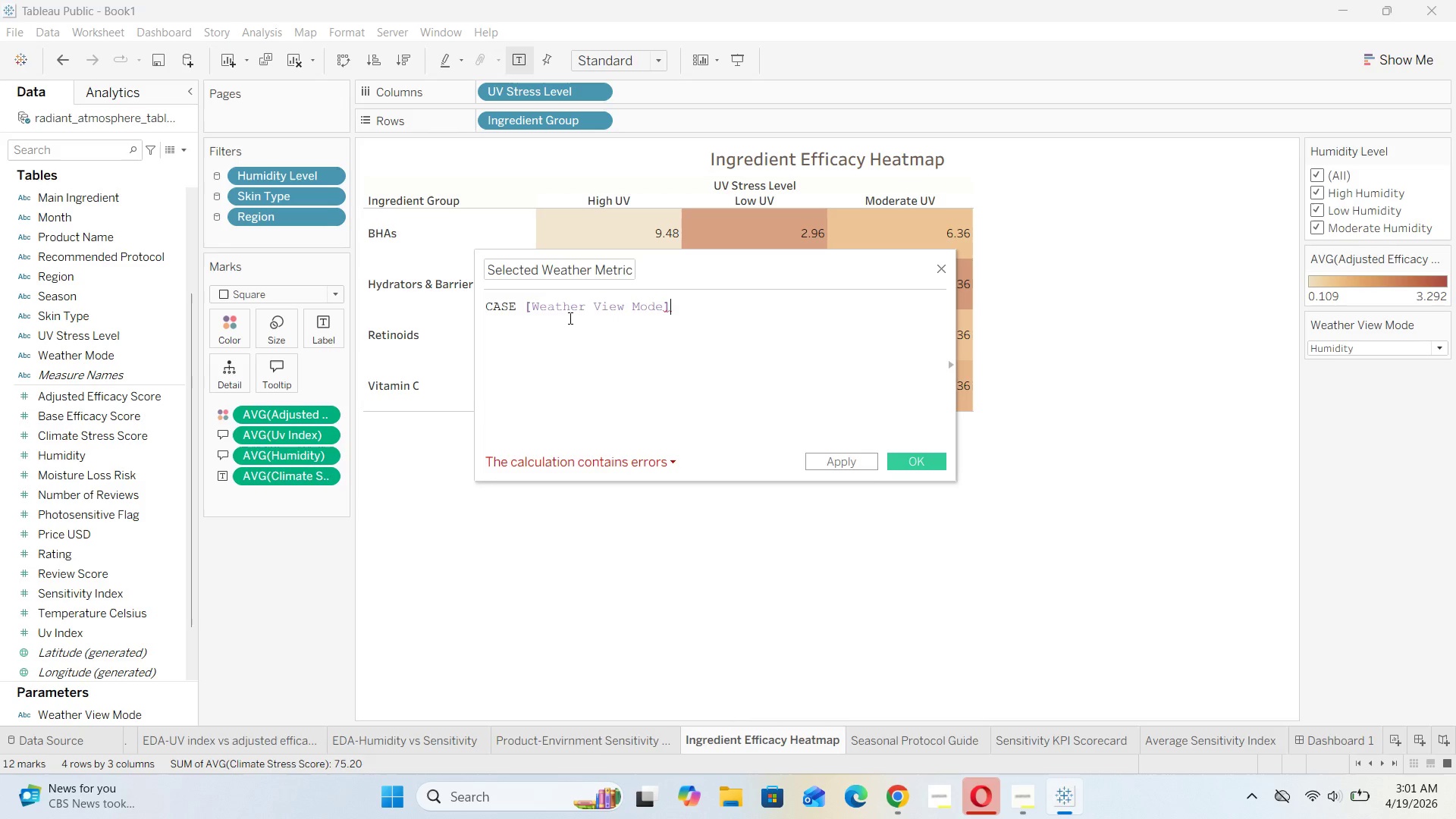 
key(Enter)
 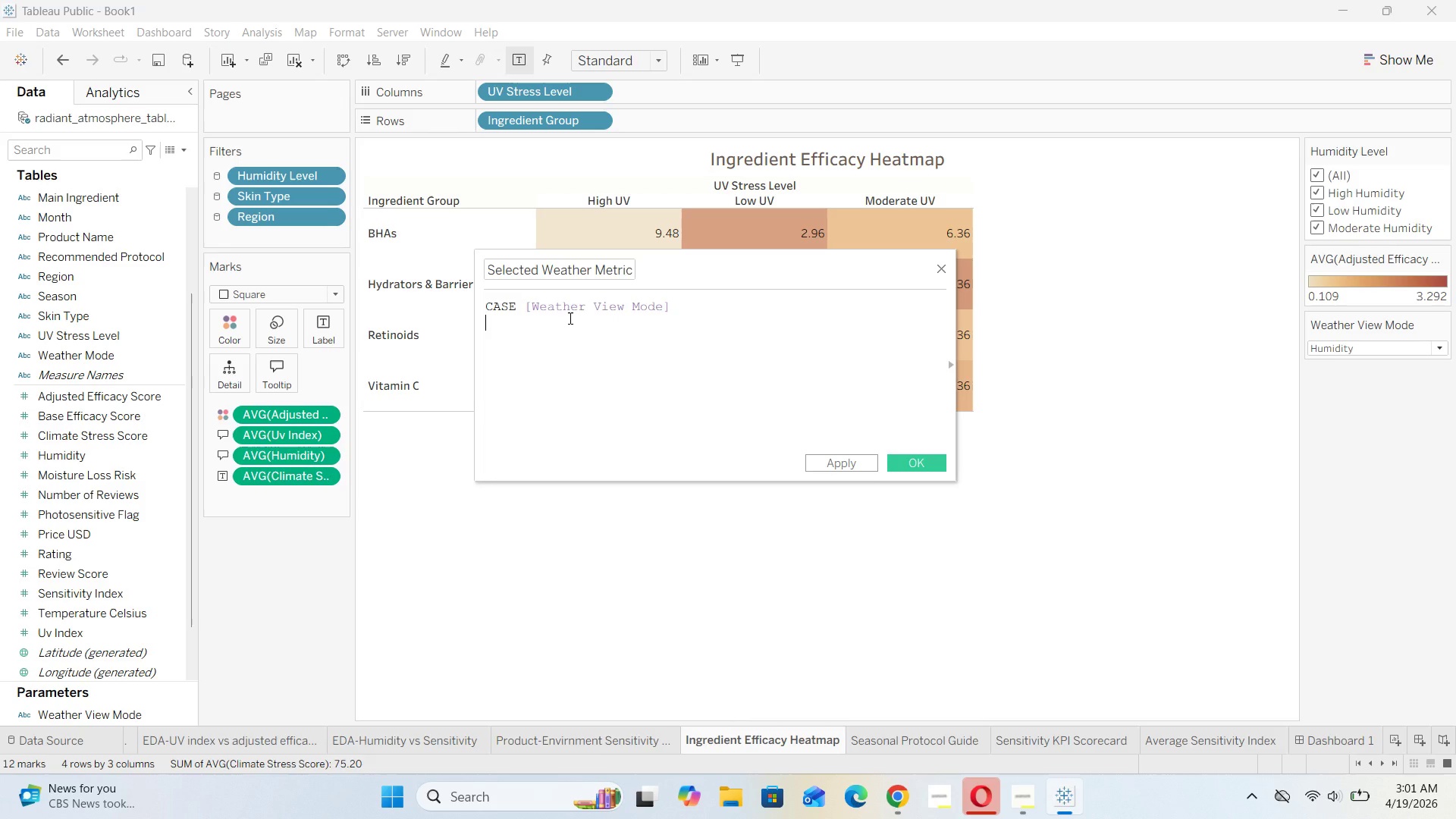 
type(WHEN "")